 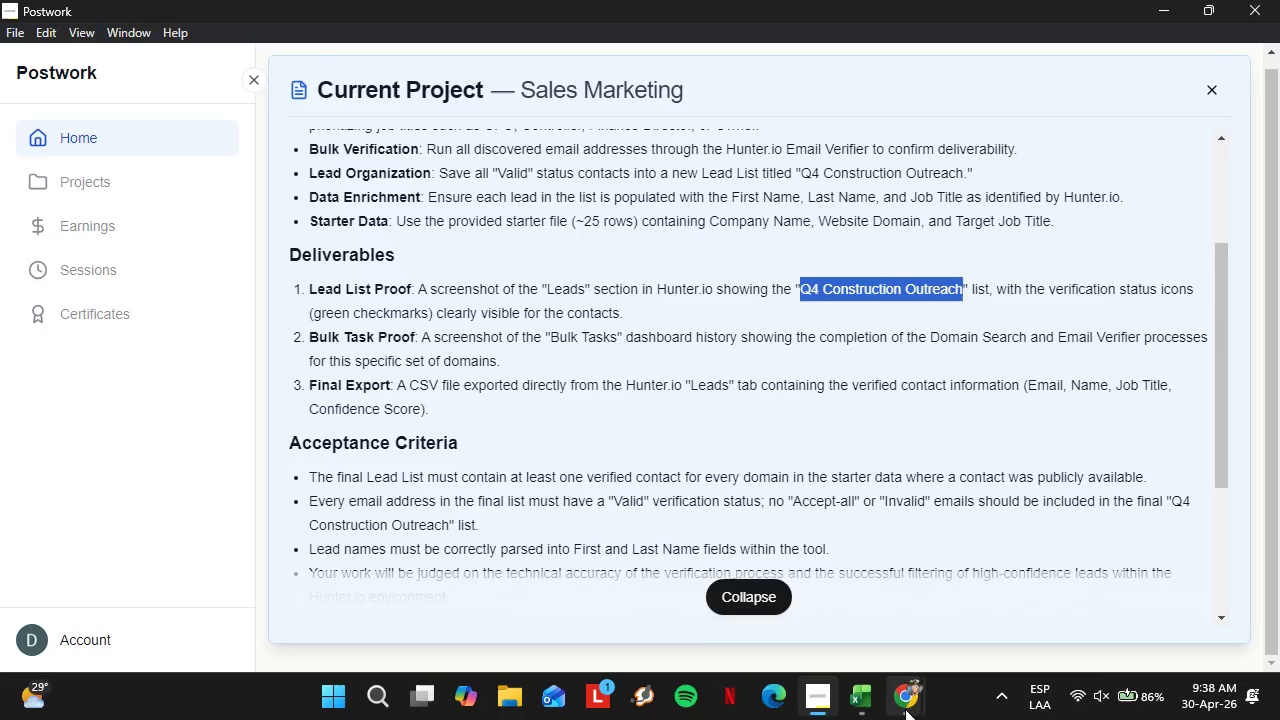 
key(Control+V)
 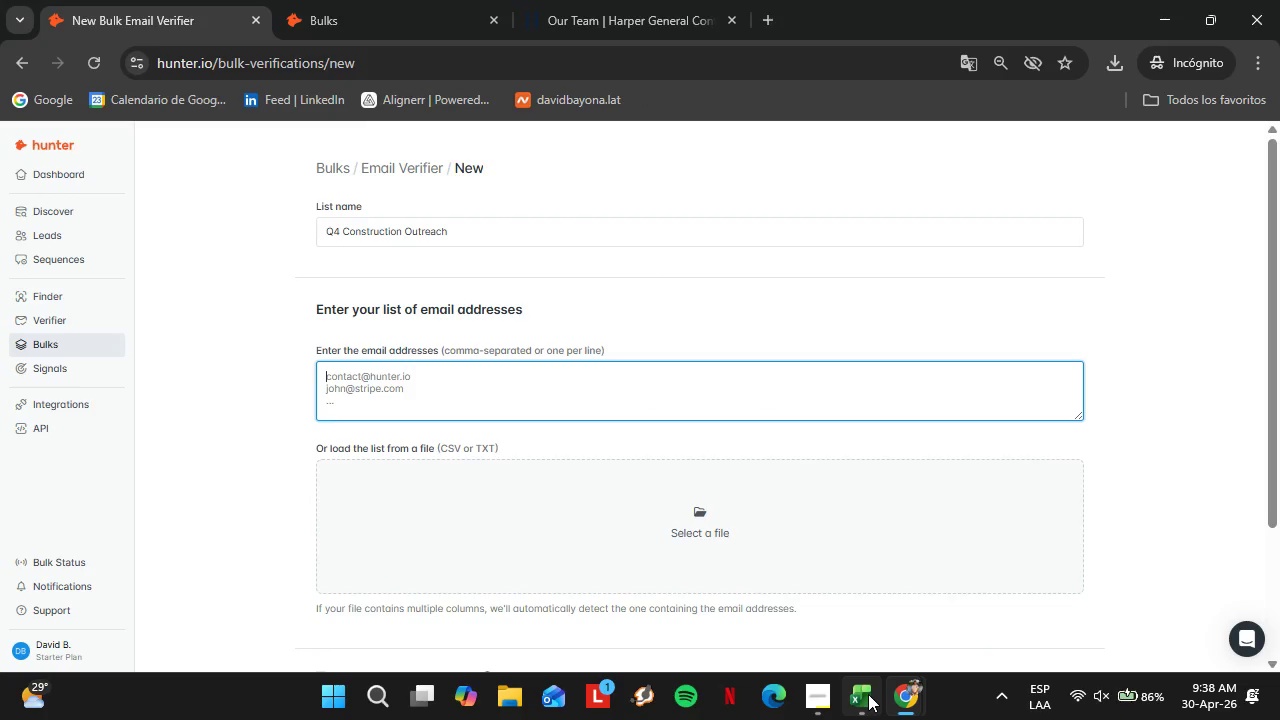 
left_click([827, 566])
 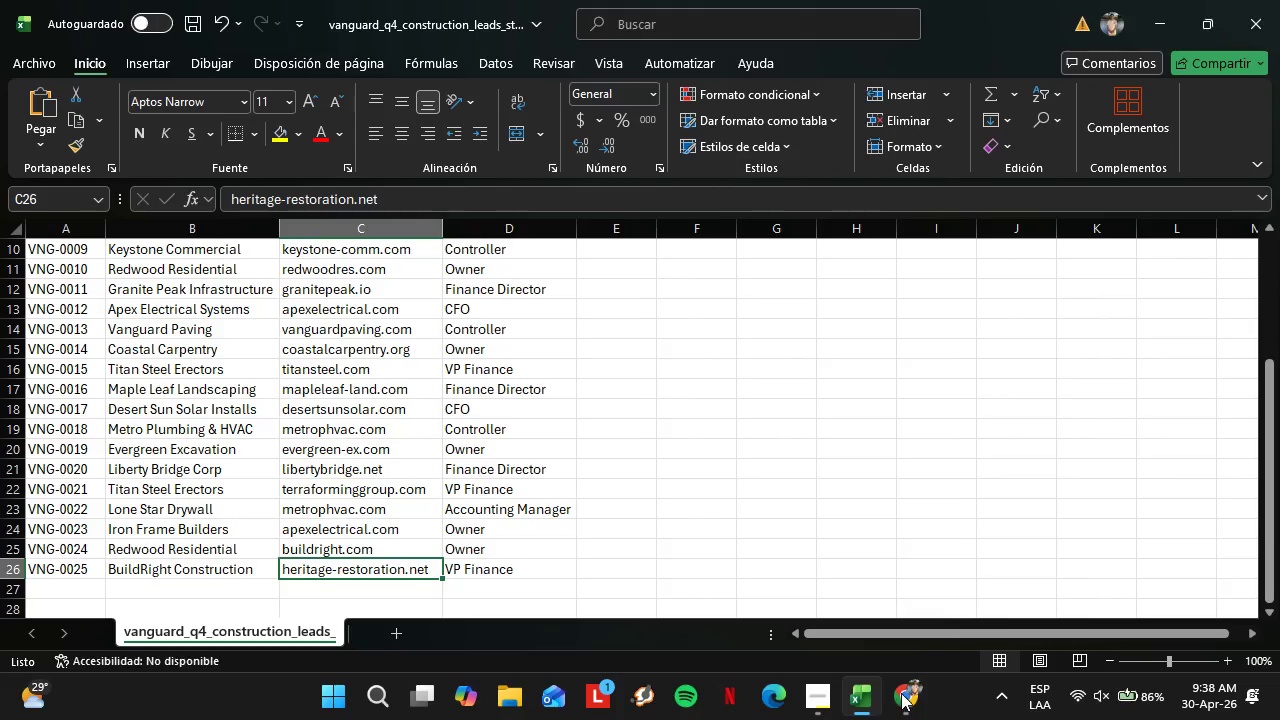 
mouse_move([915, 681])
 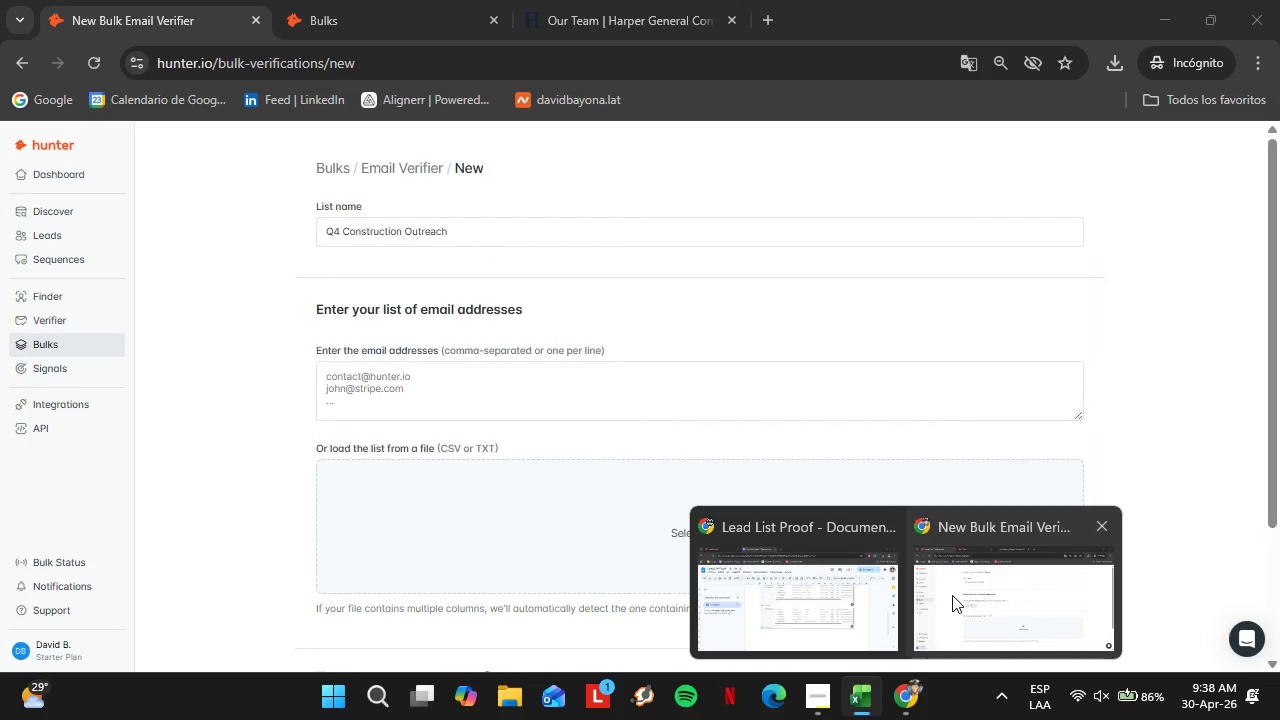 
left_click([952, 595])
 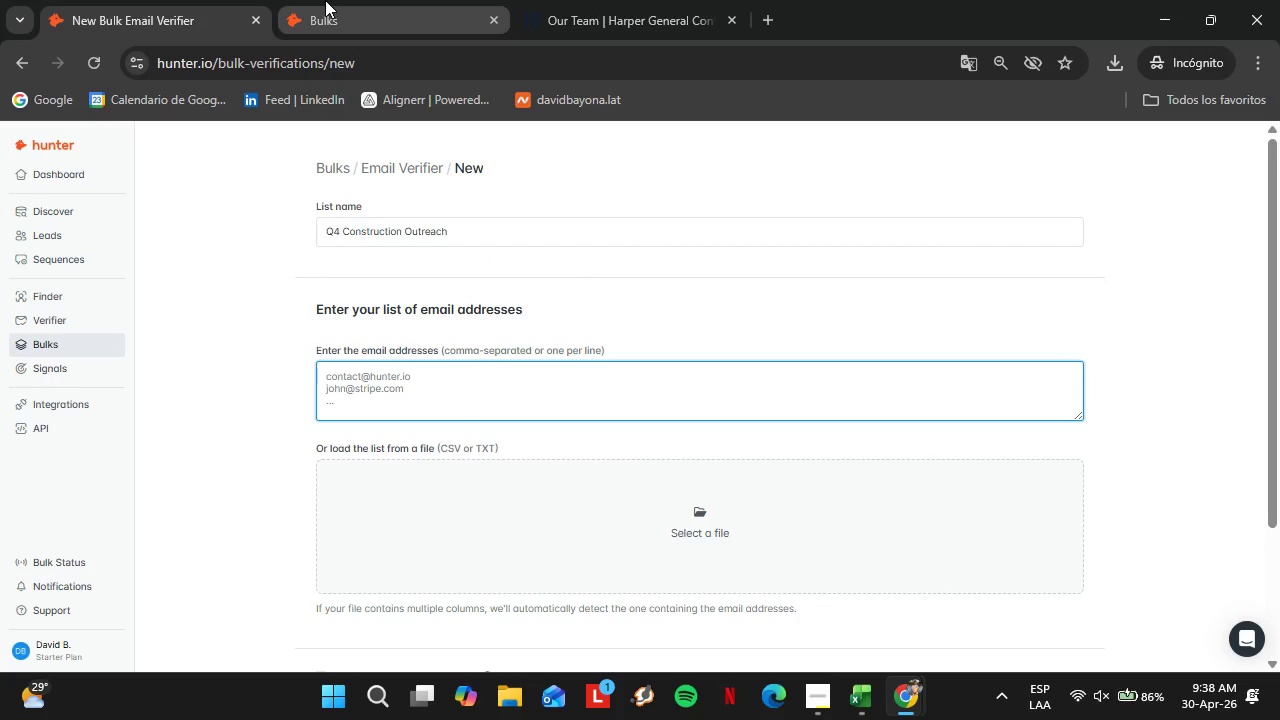 
left_click([325, 0])
 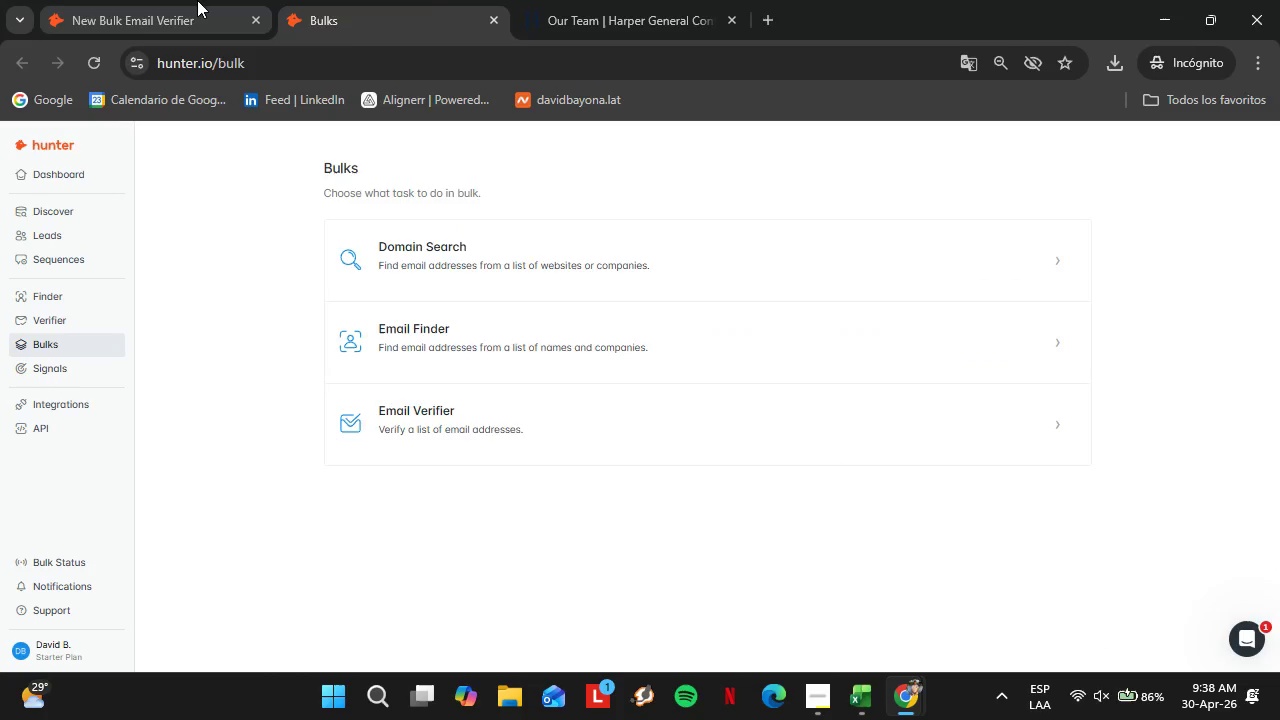 
left_click([195, 0])
 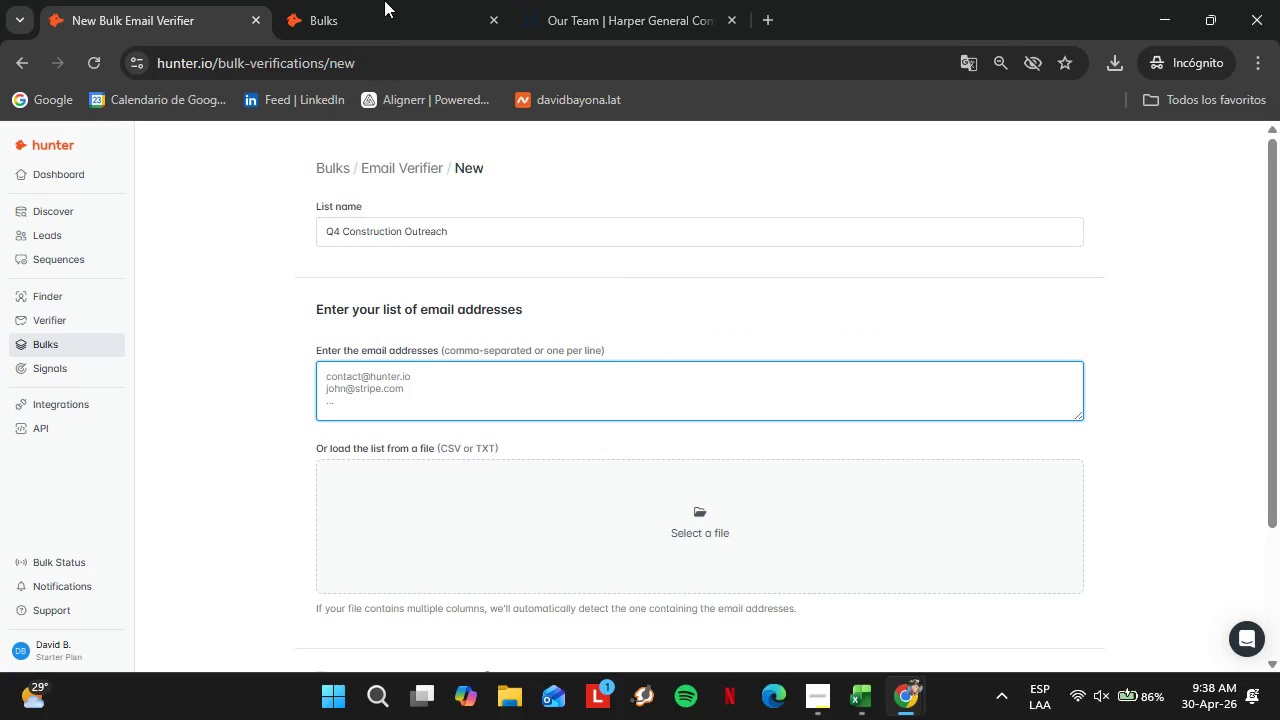 
left_click([383, 0])
 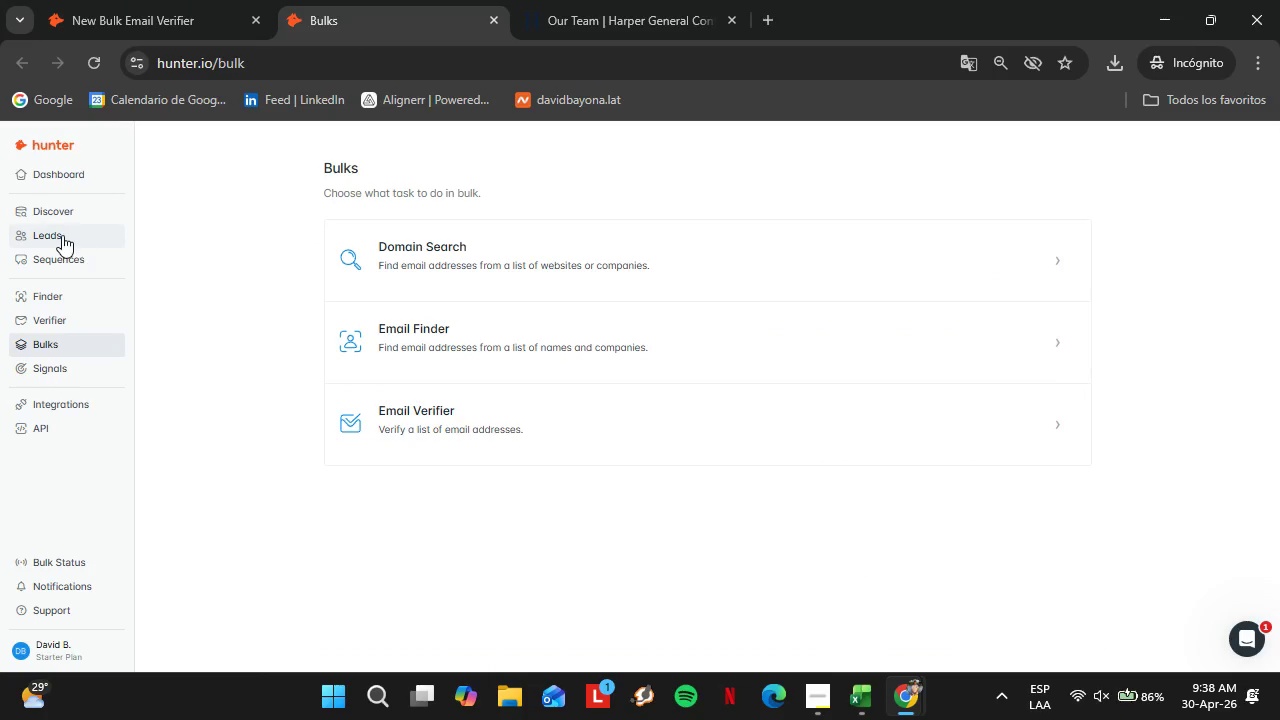 
left_click([71, 241])
 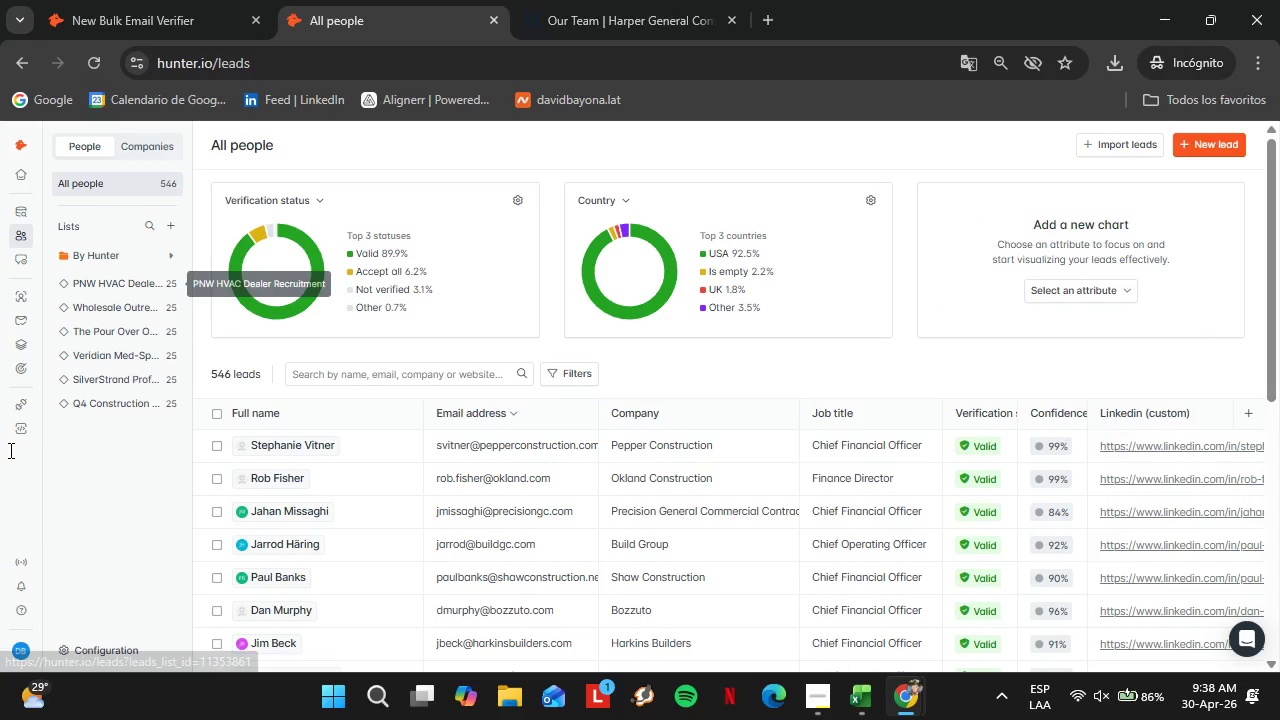 
left_click([103, 399])
 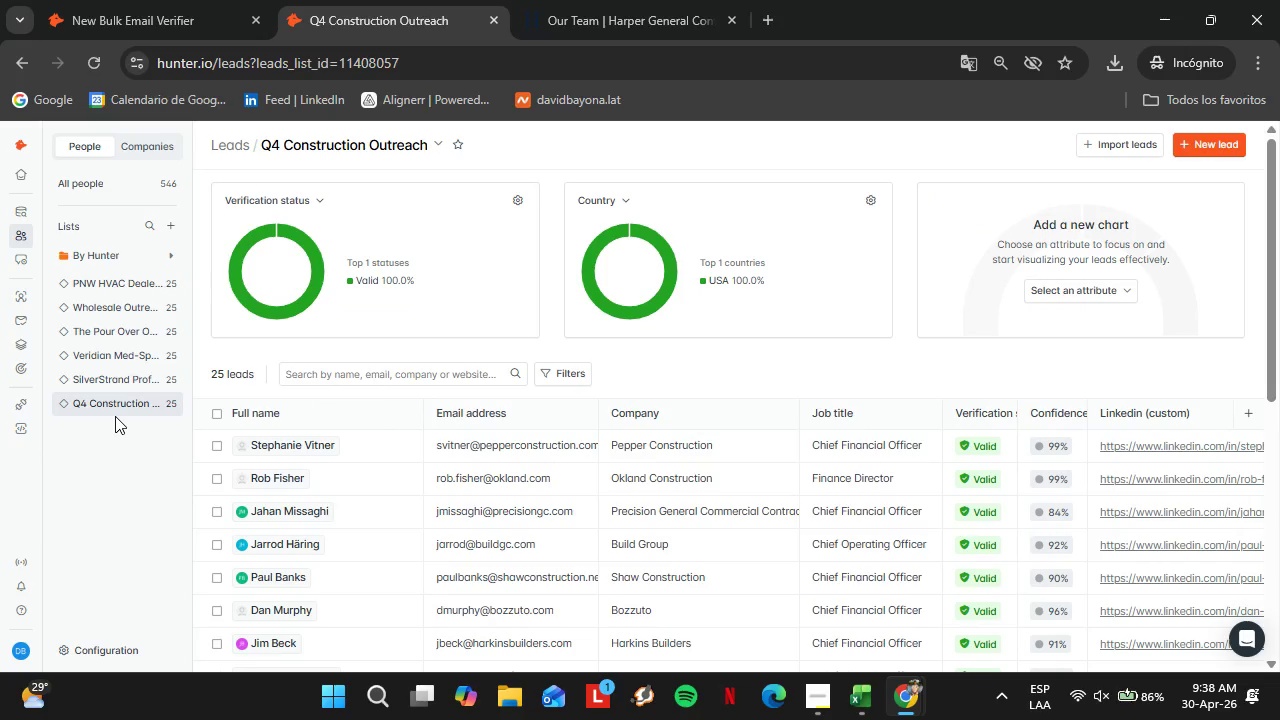 
wait(10.0)
 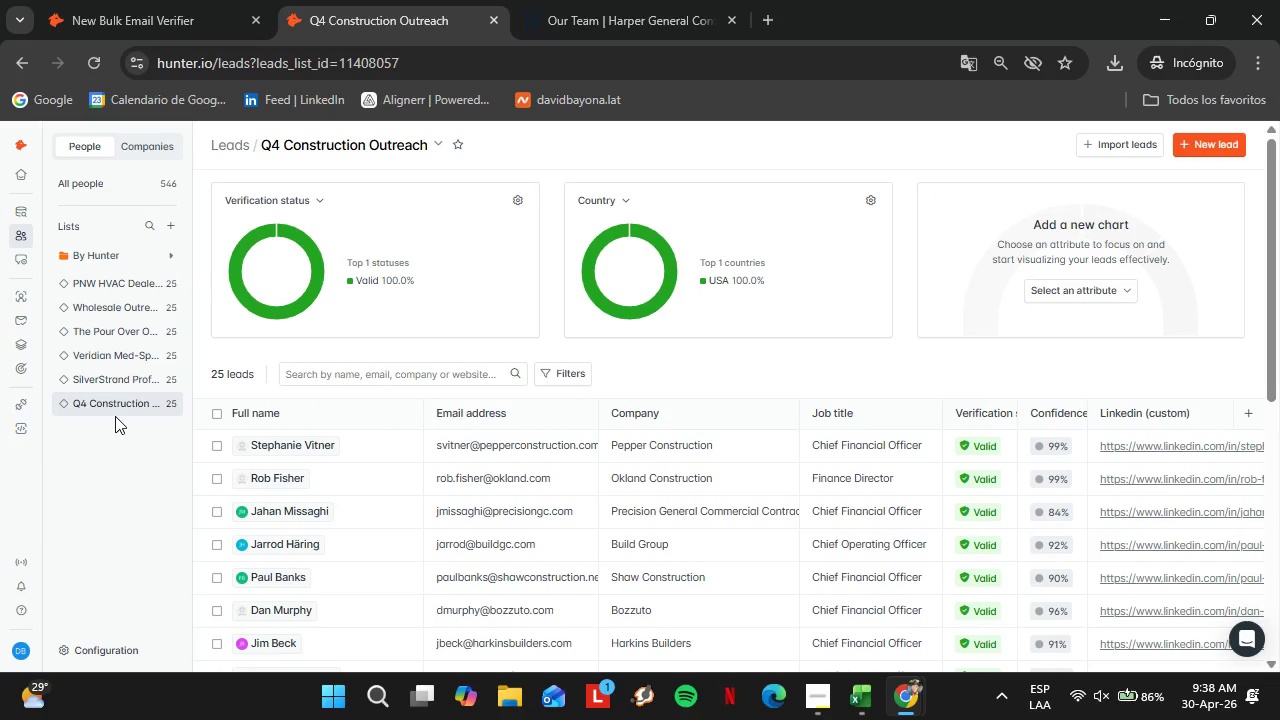 
double_click([546, 441])
 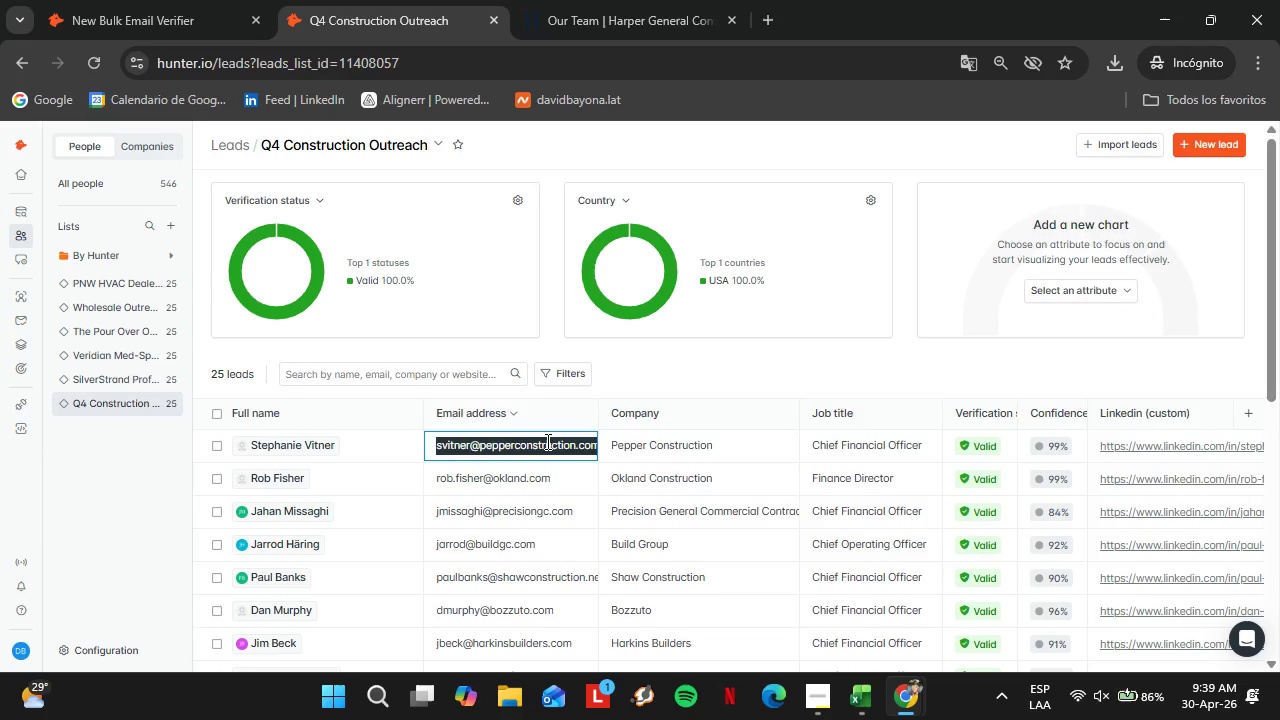 
triple_click([546, 441])
 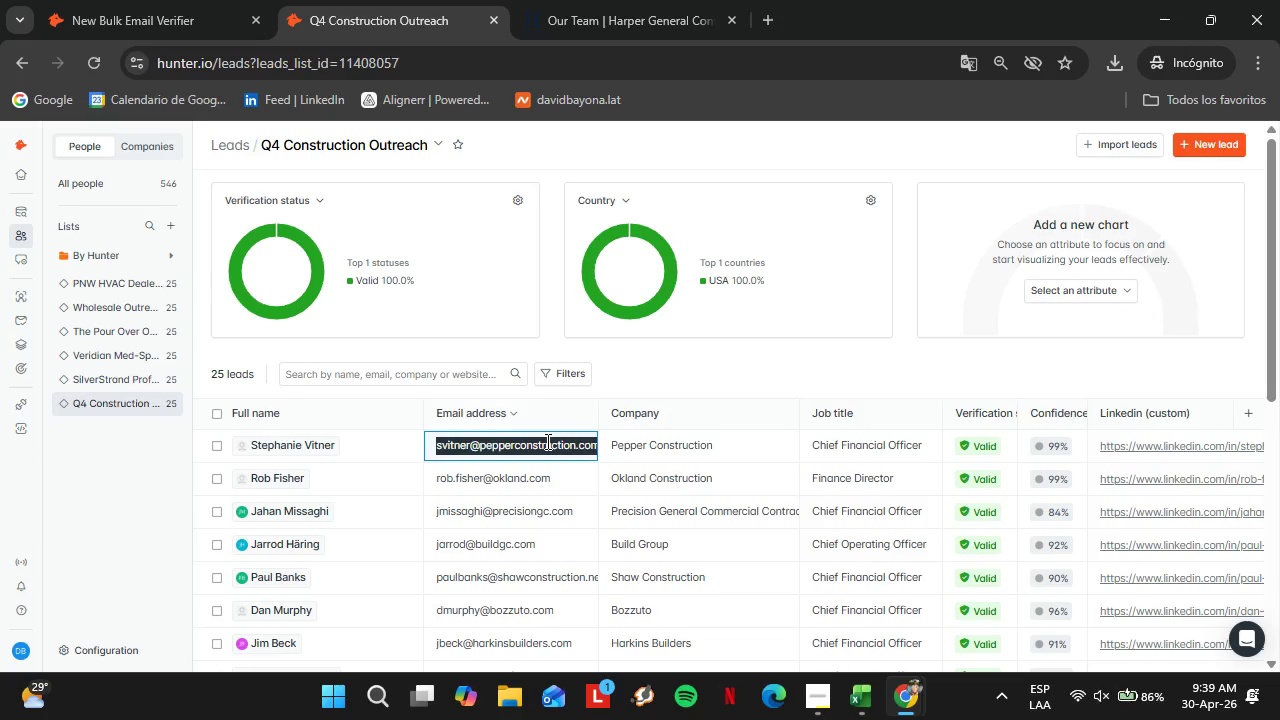 
key(Control+C)
 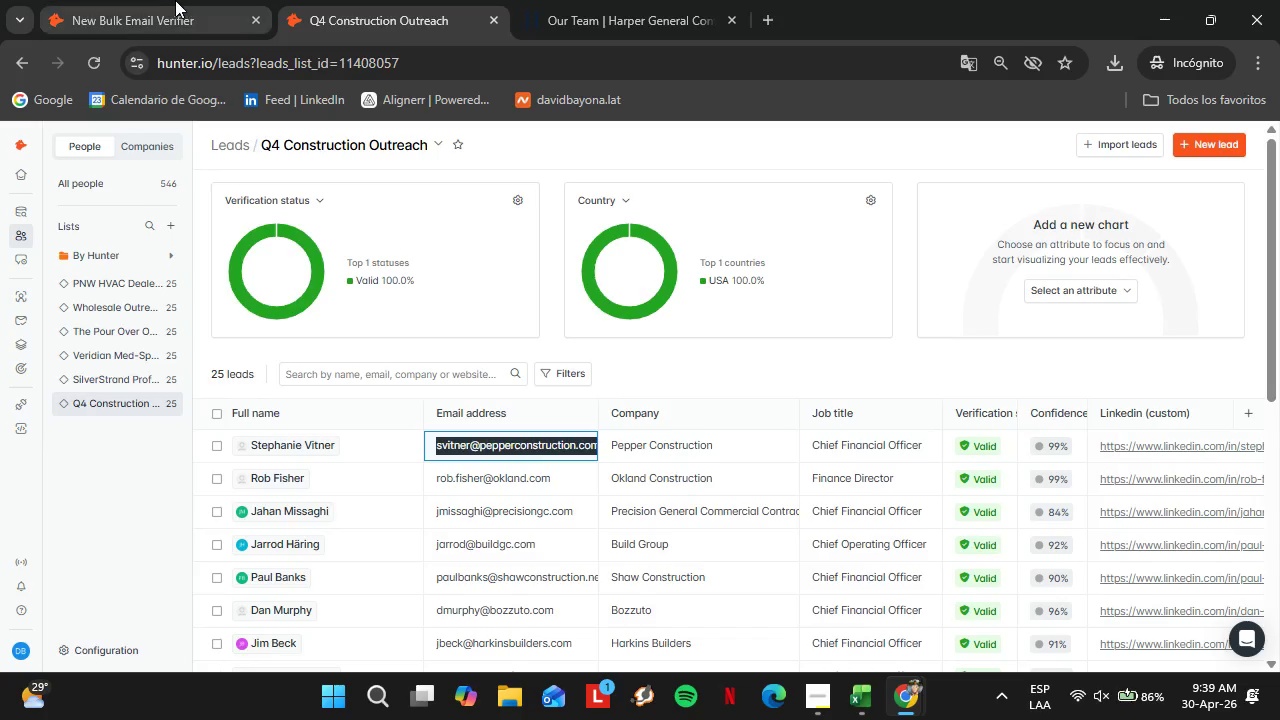 
left_click([173, 0])
 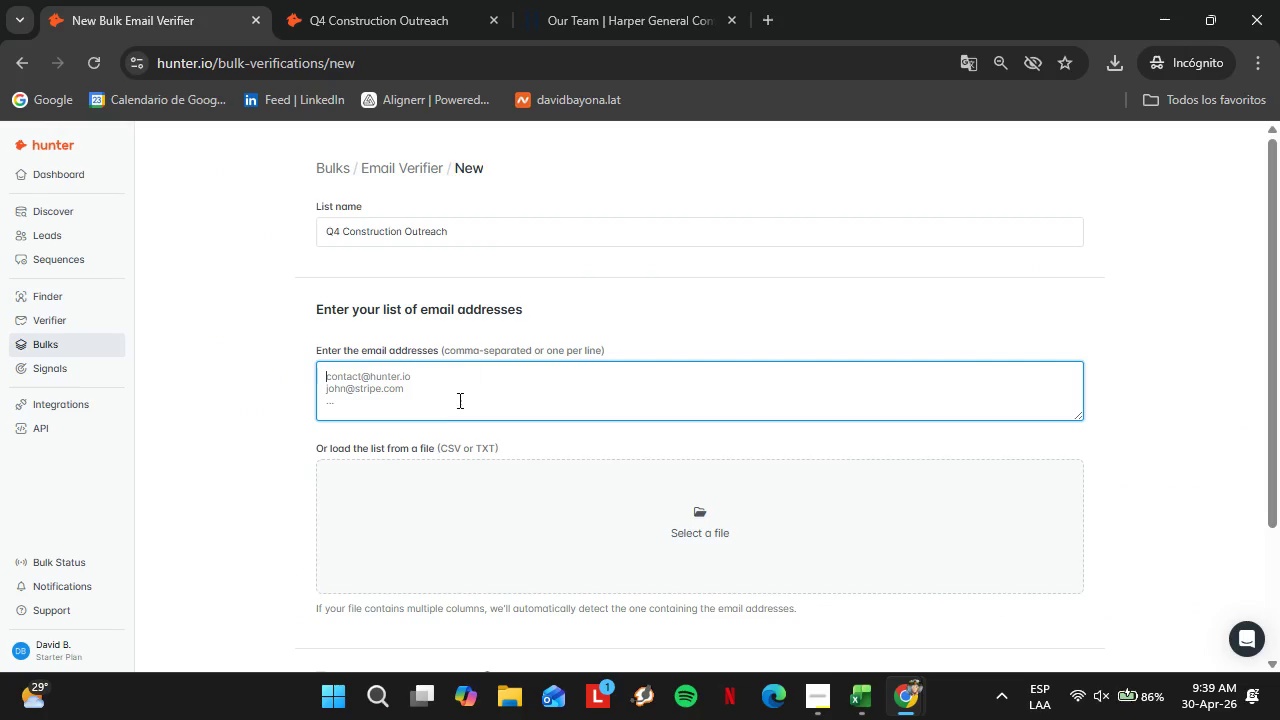 
key(Control+V)
 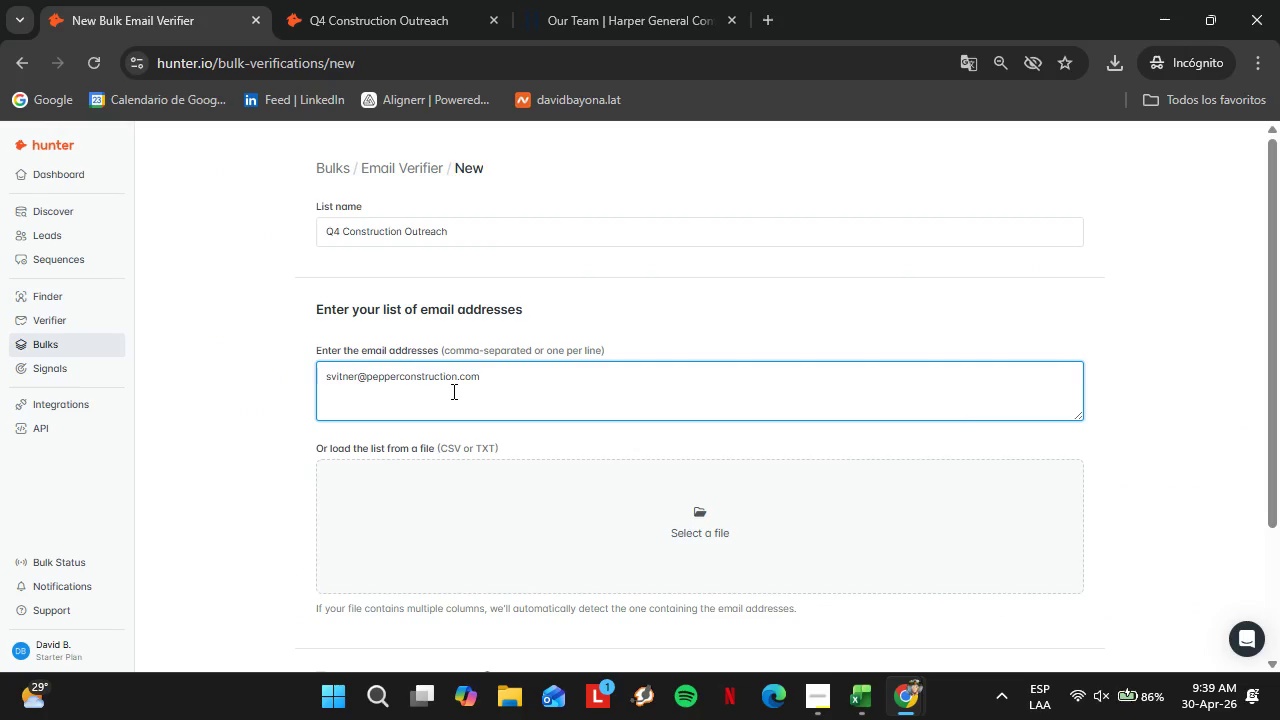 
key(Enter)
 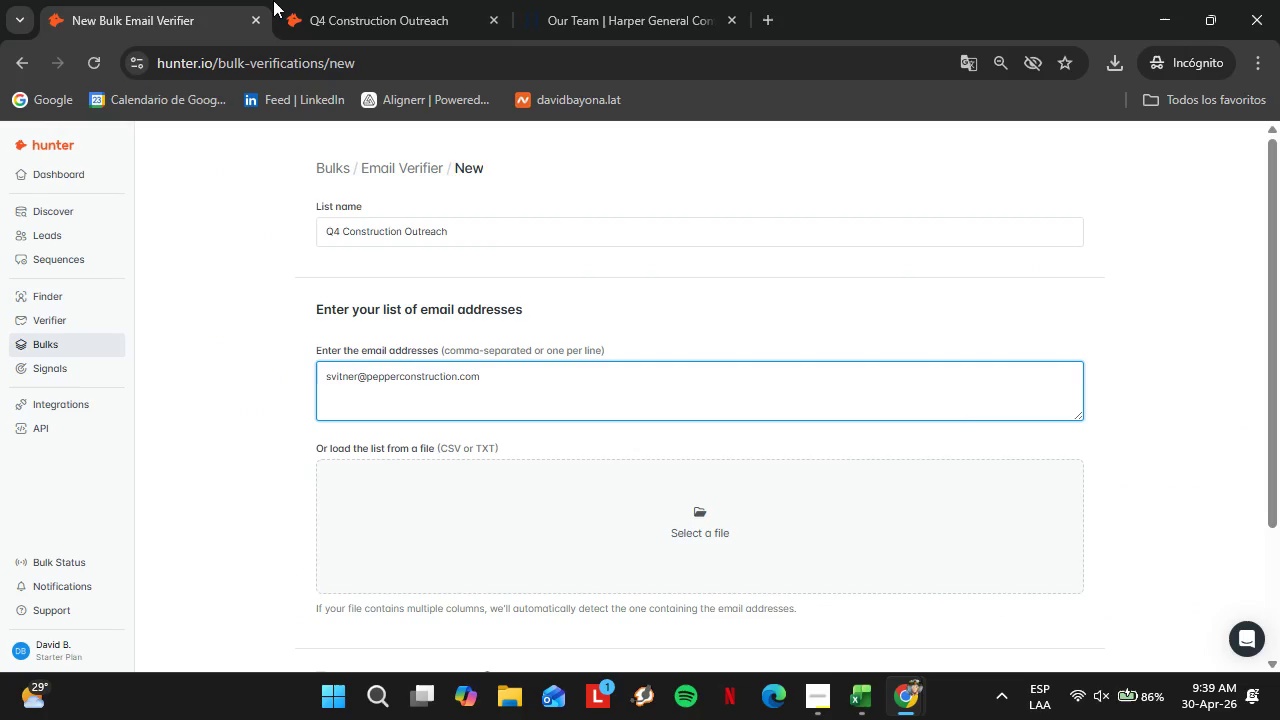 
left_click([311, 0])
 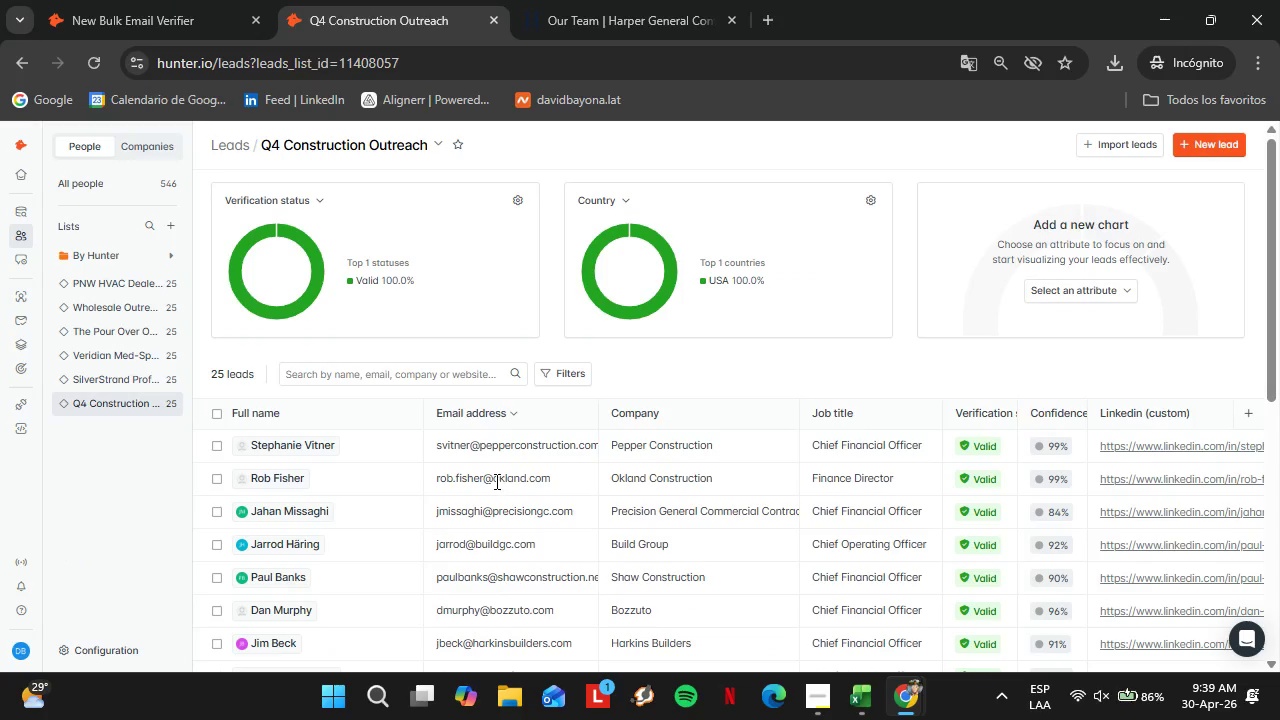 
double_click([495, 481])
 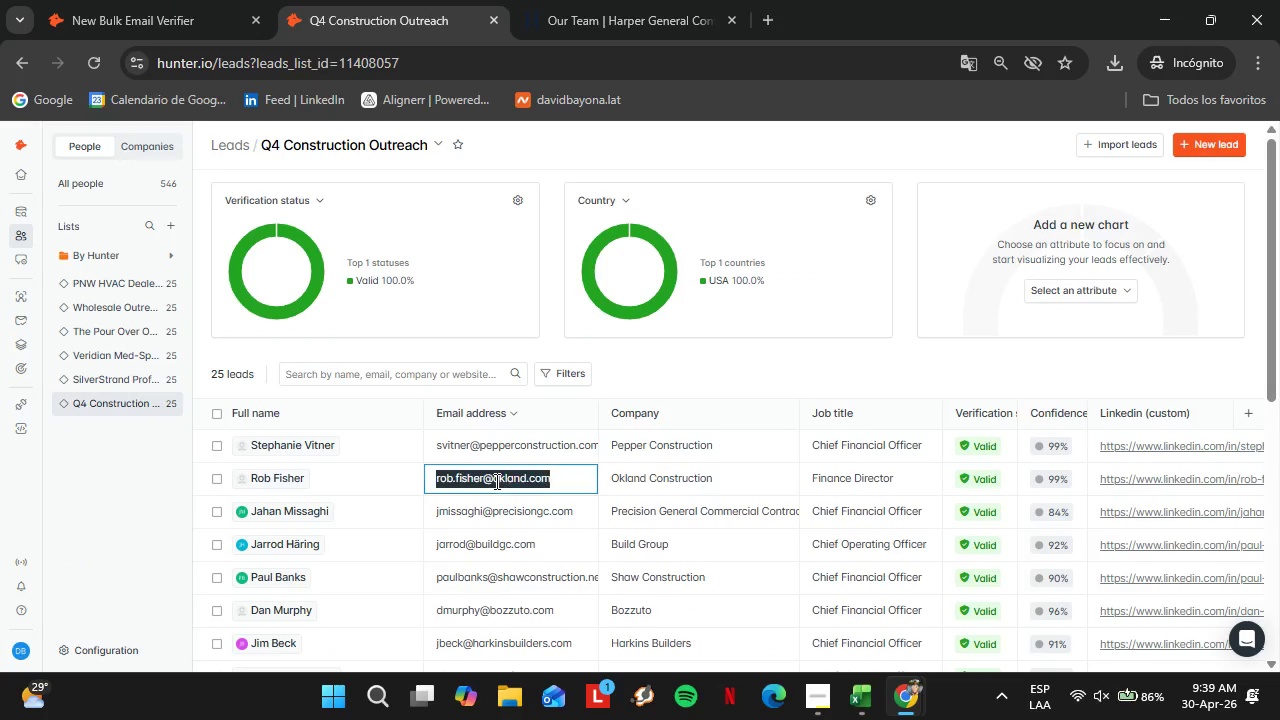 
triple_click([495, 481])
 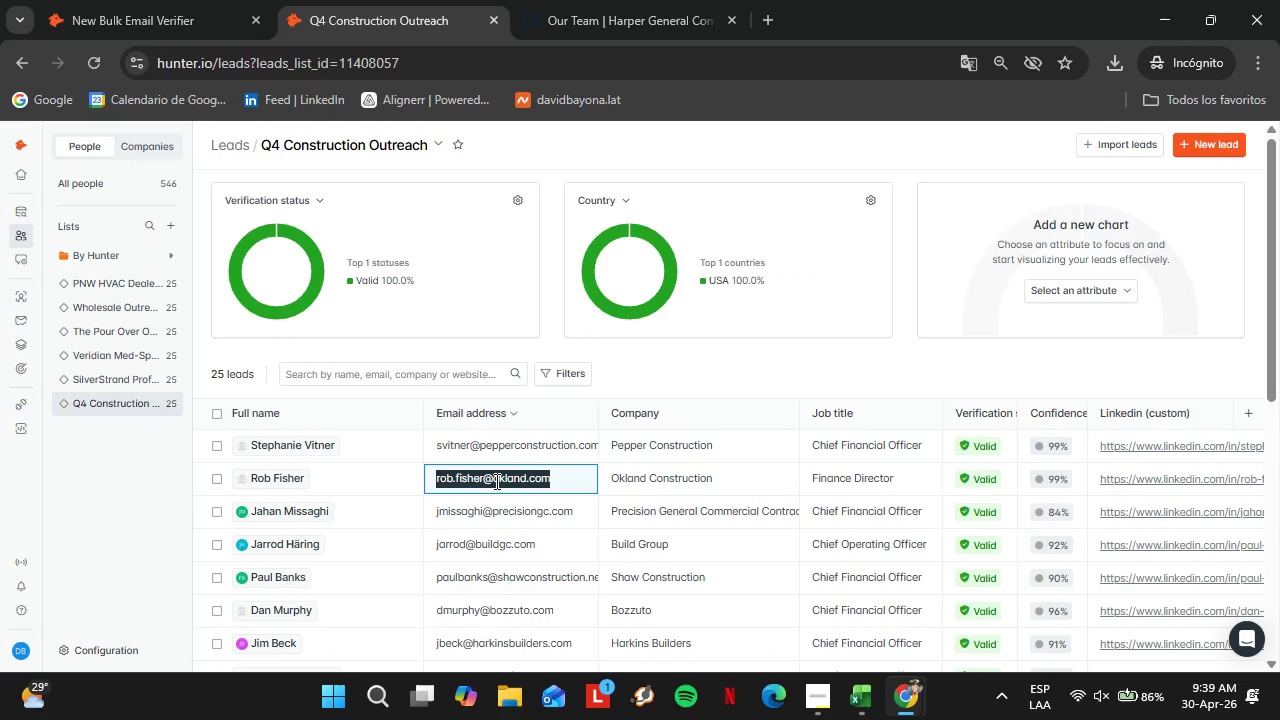 
key(Control+C)
 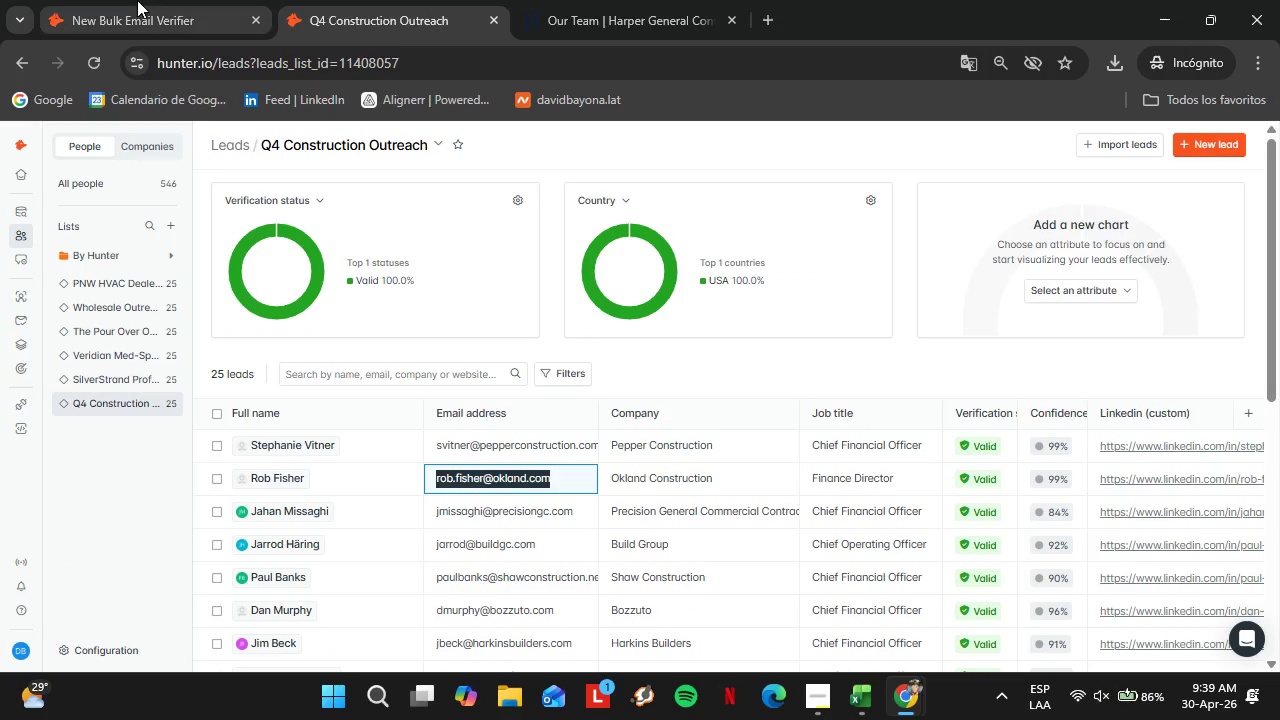 
left_click([137, 0])
 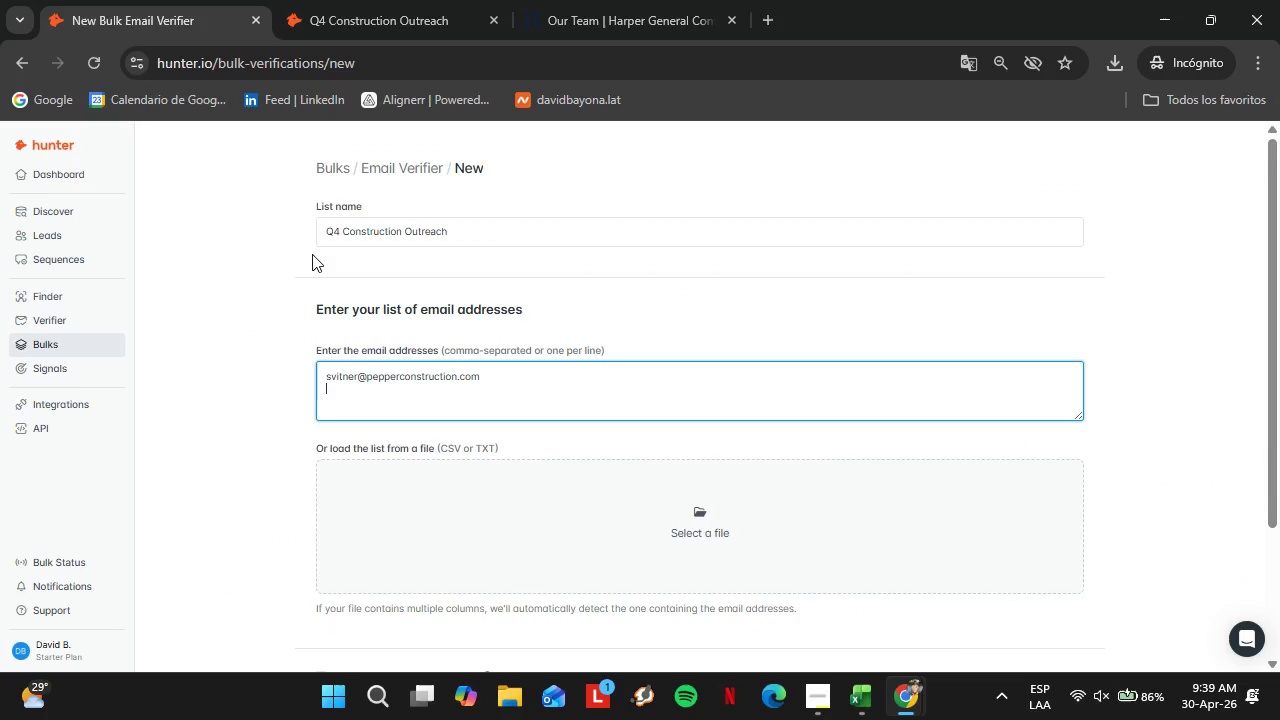 
key(Control+V)
 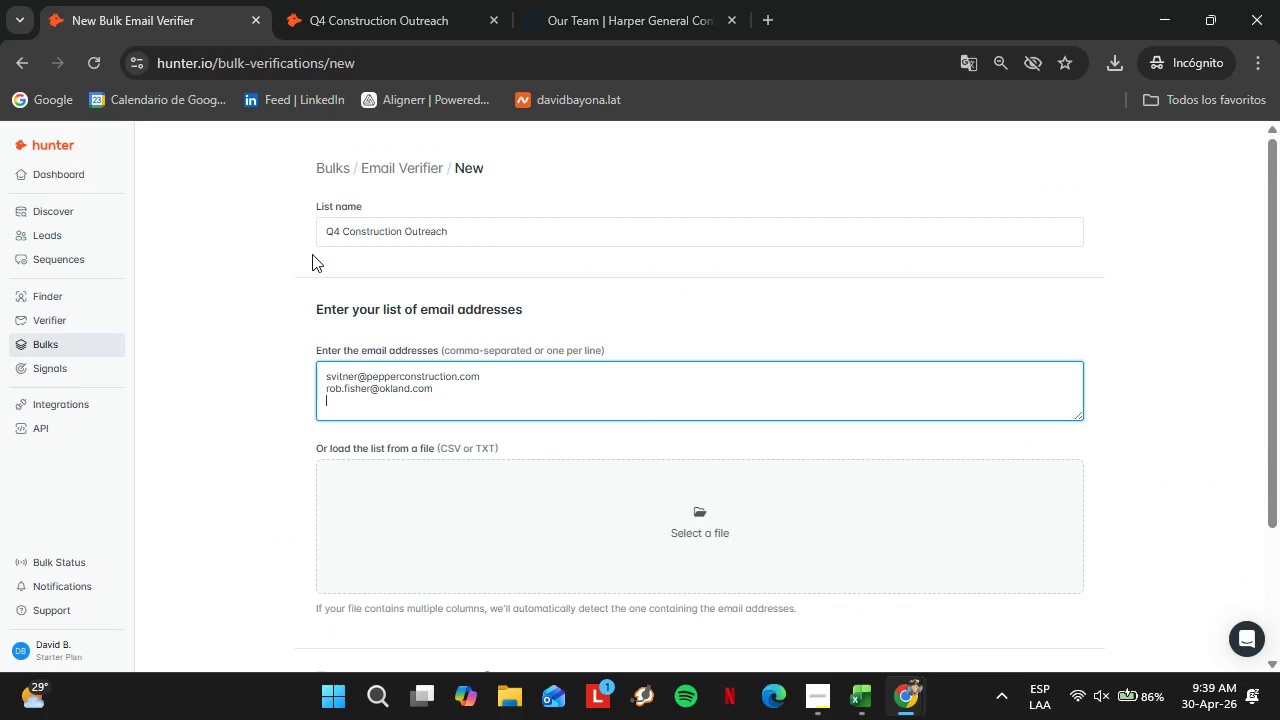 
key(Enter)
 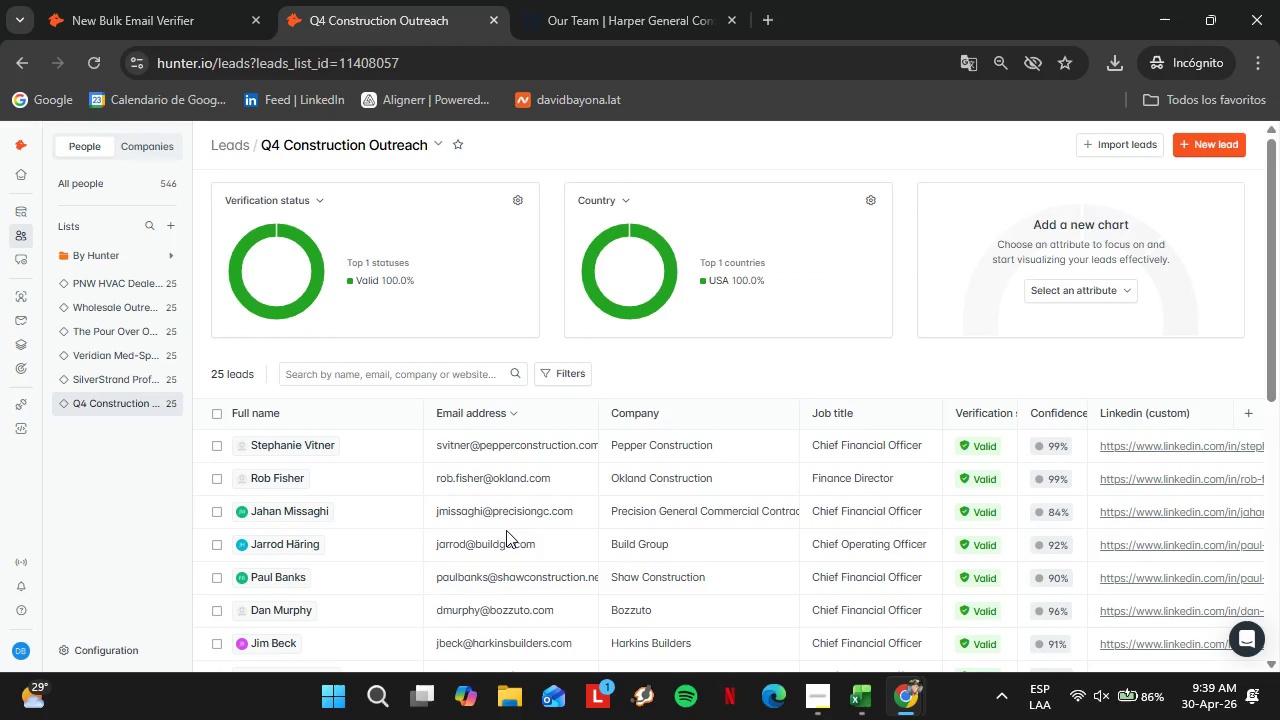 
triple_click([498, 513])
 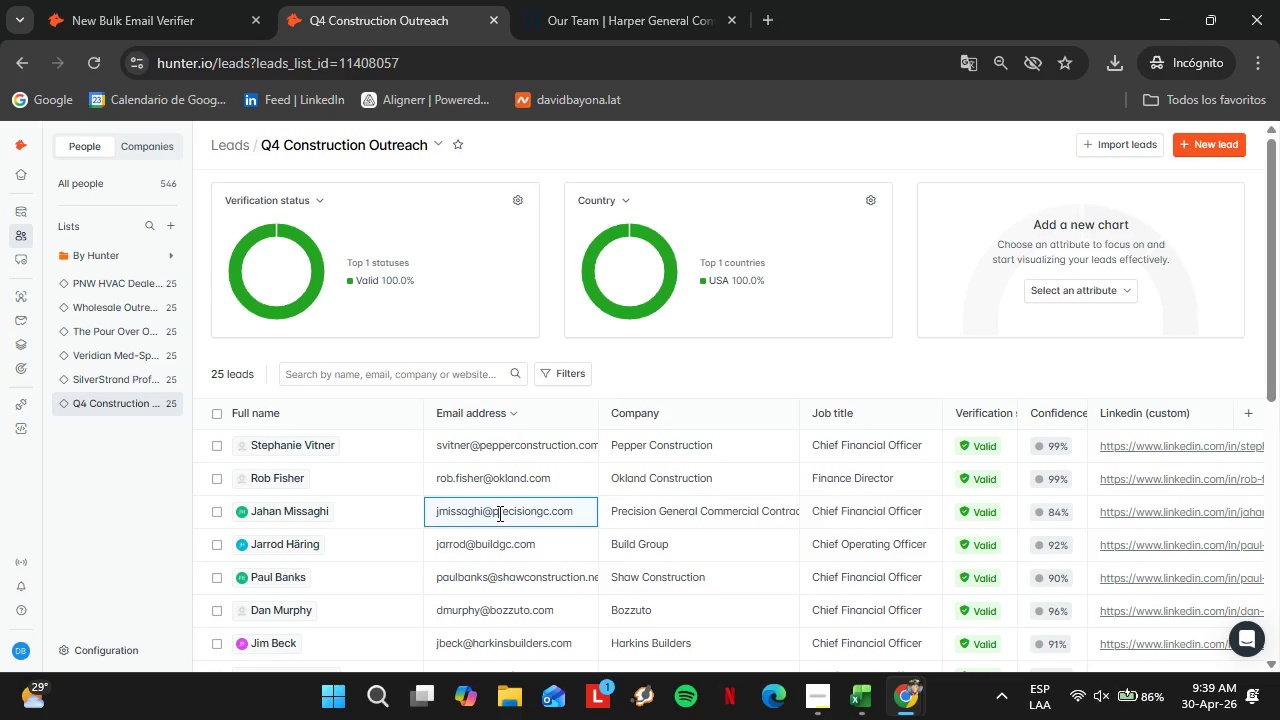 
hold_key(key=ControlLeft, duration=0.31)
 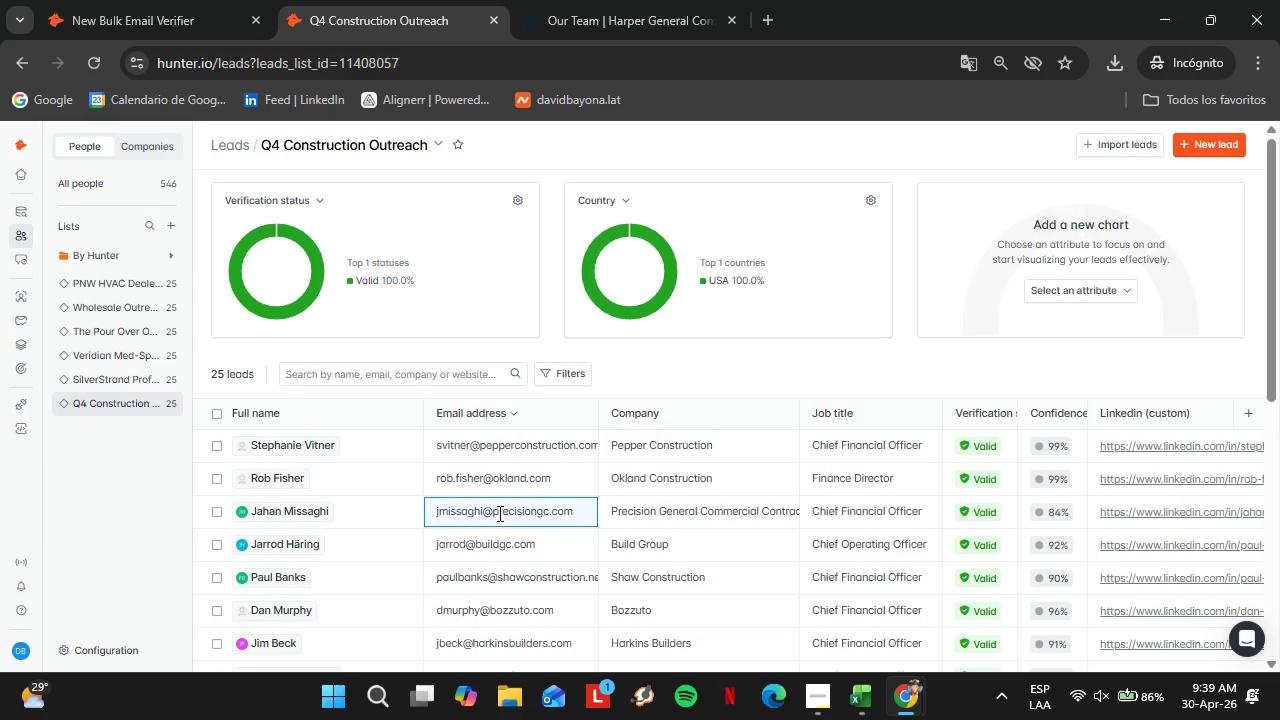 
double_click([498, 513])
 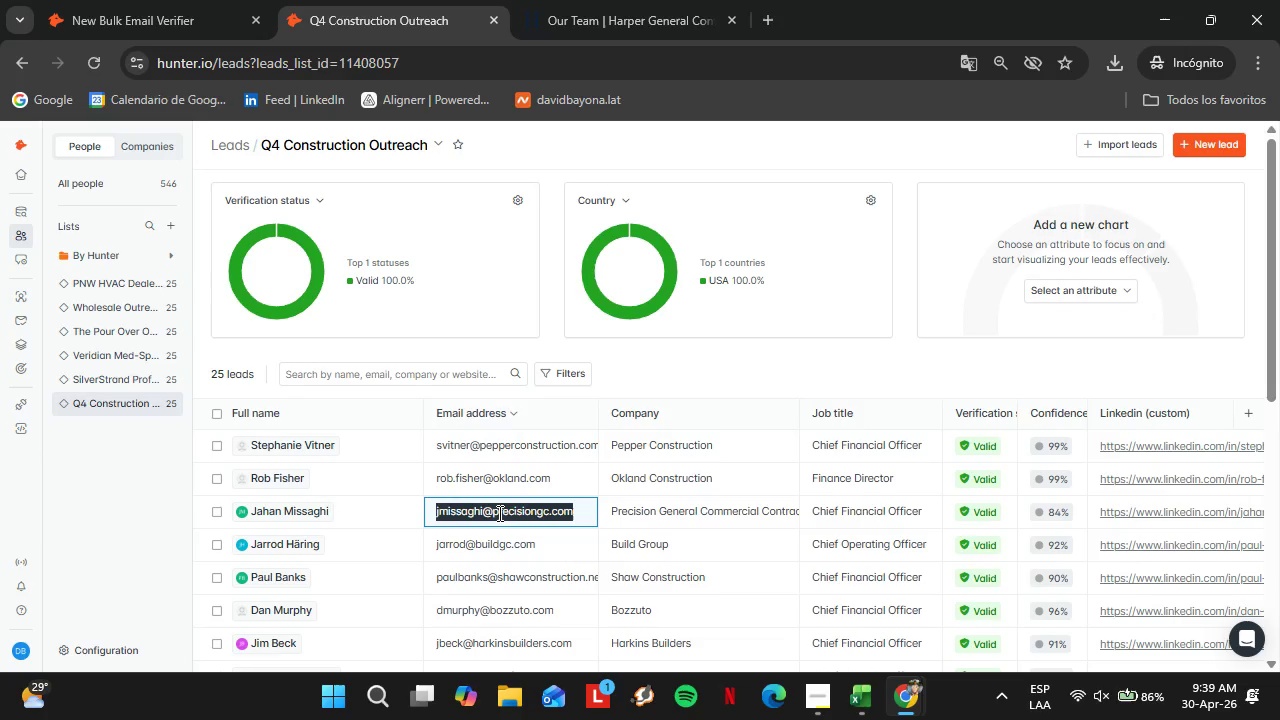 
triple_click([498, 513])
 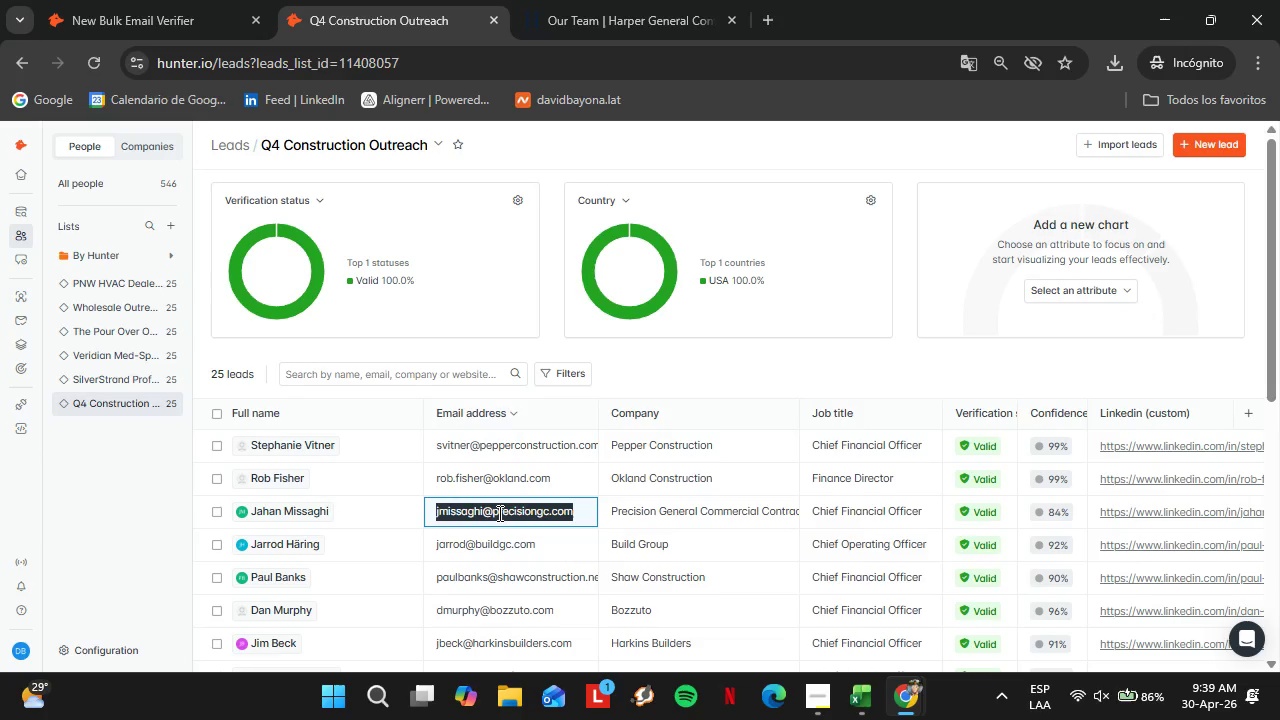 
key(Control+C)
 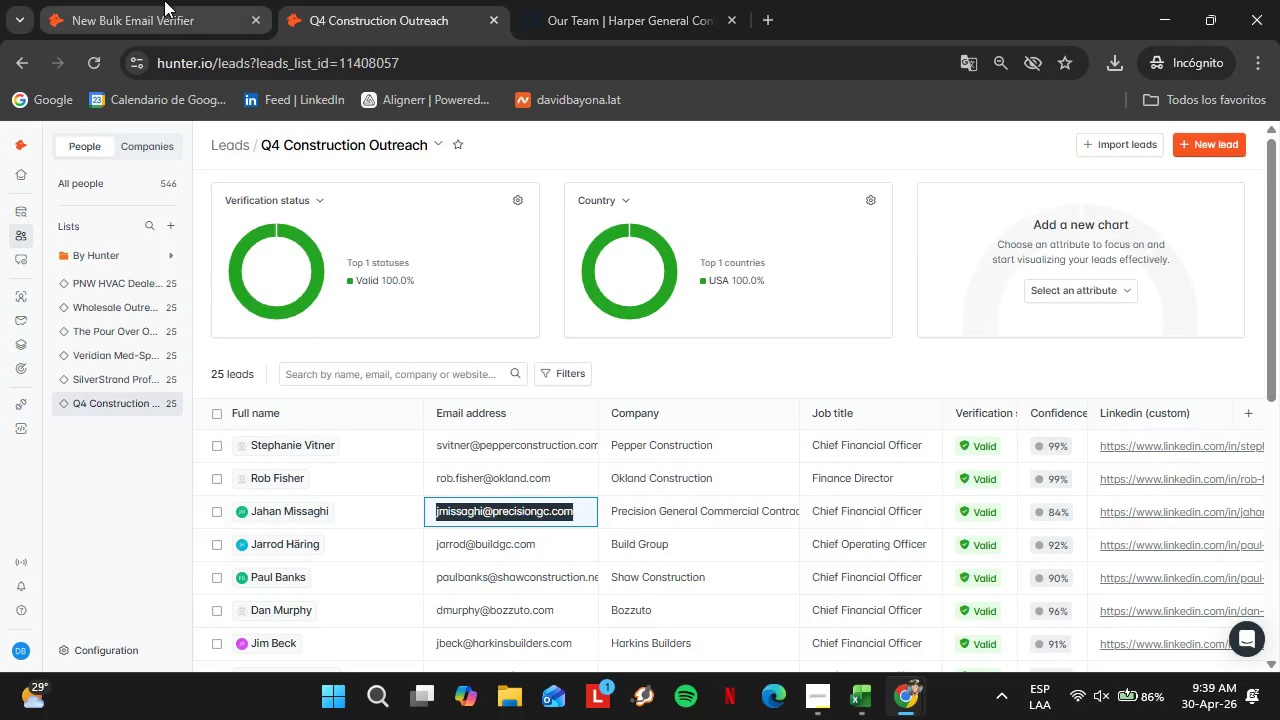 
left_click([164, 0])
 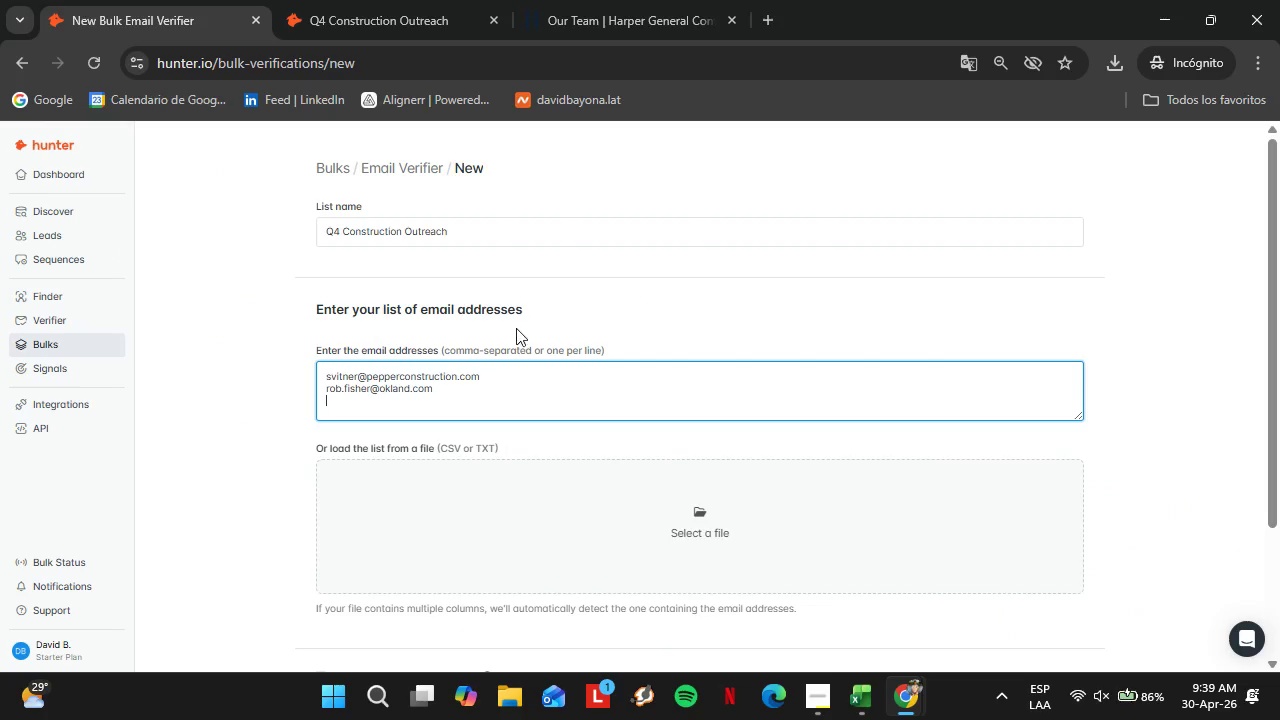 
key(Control+V)
 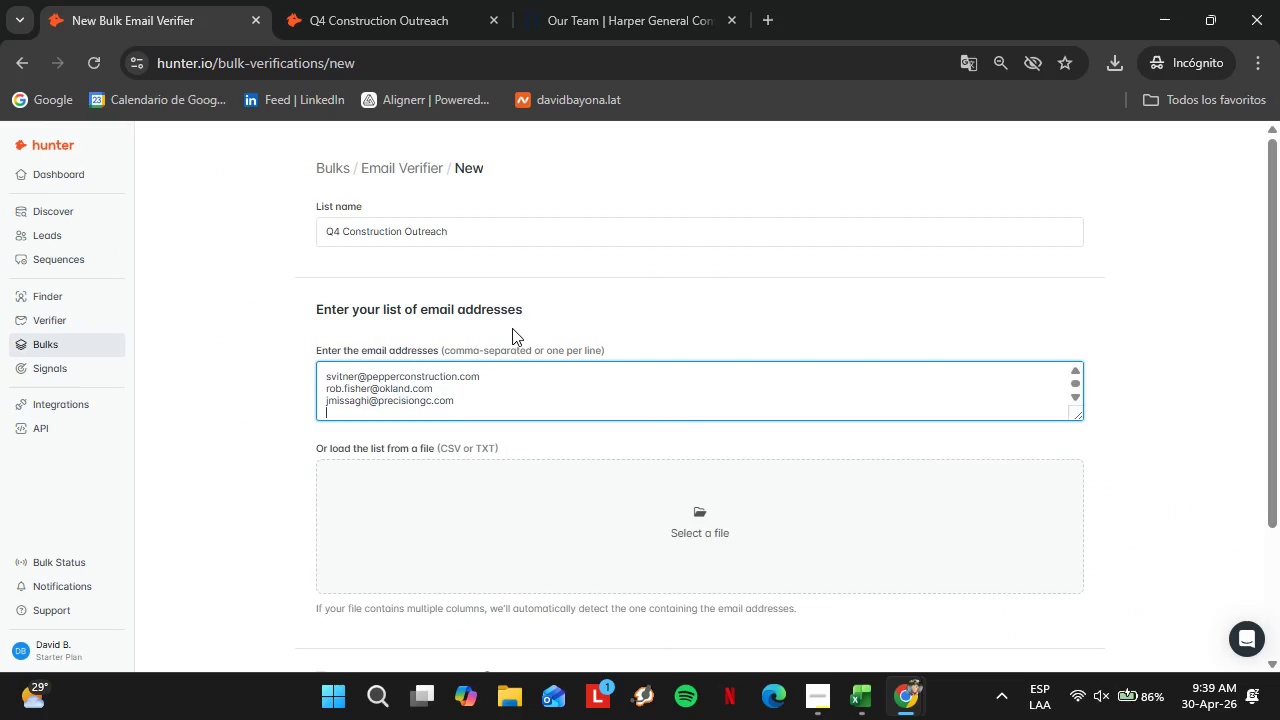 
key(Enter)
 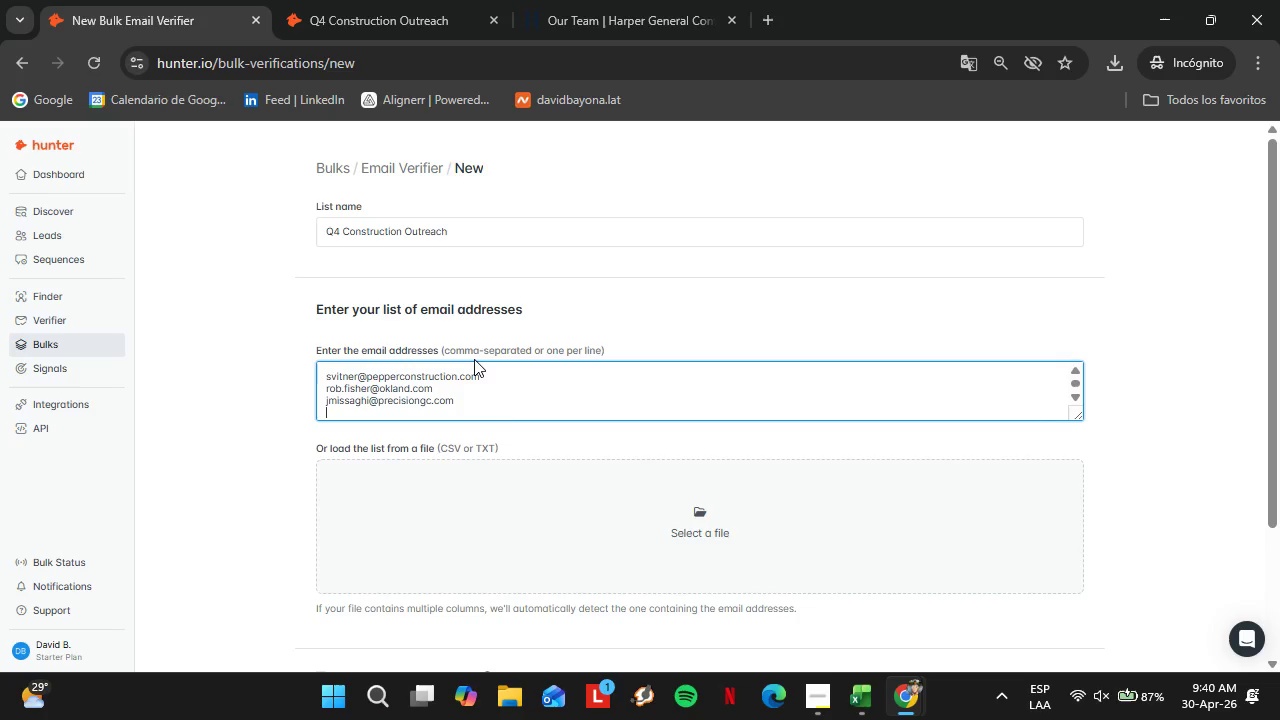 
wait(71.0)
 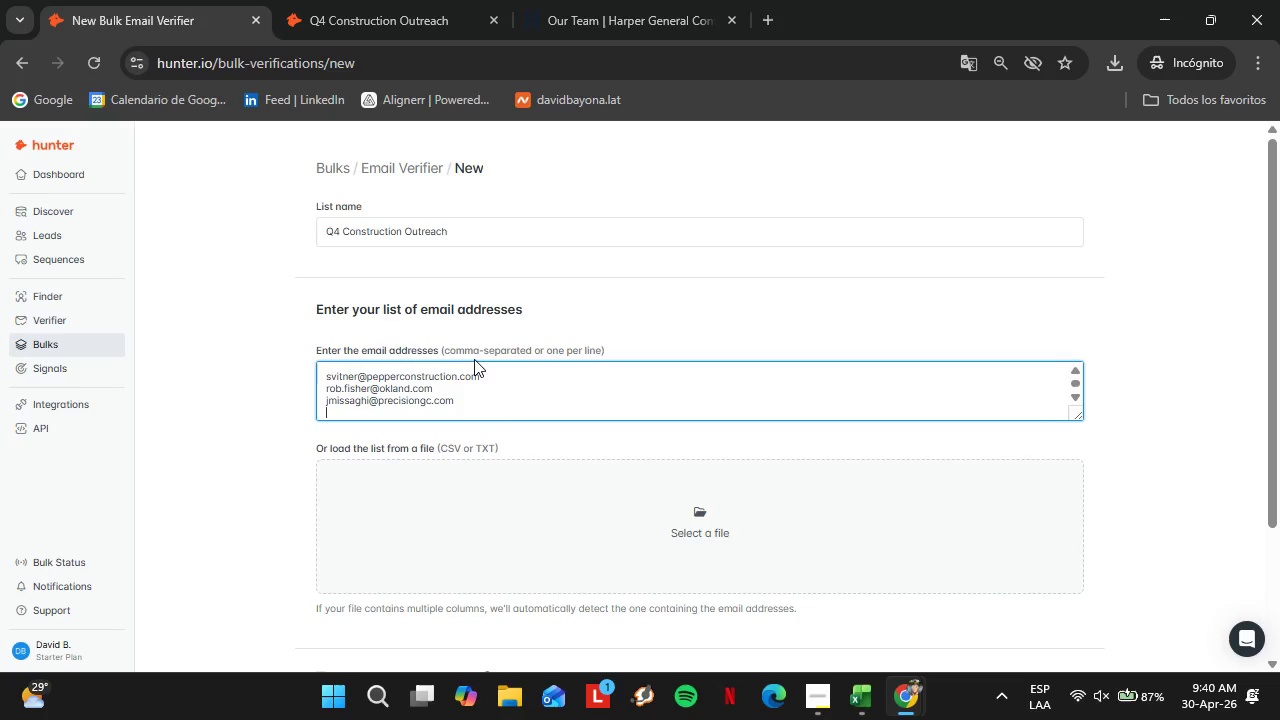 
left_click([400, 0])
 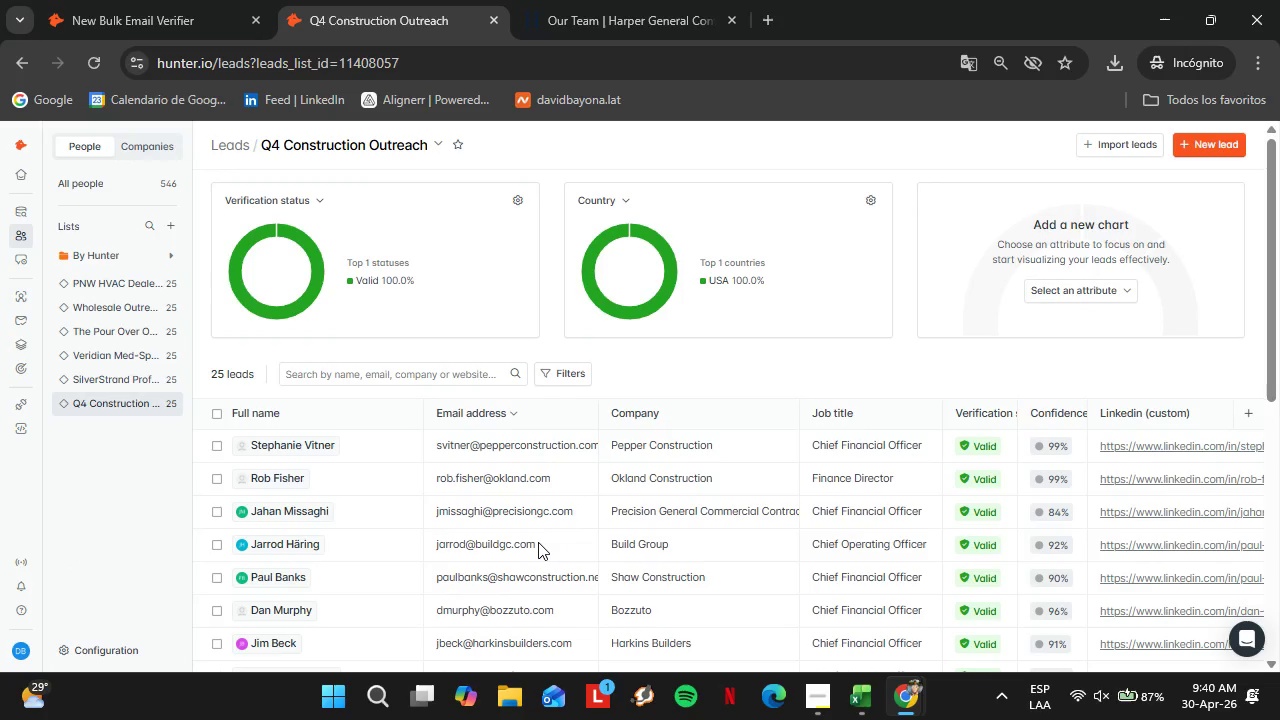 
double_click([538, 542])
 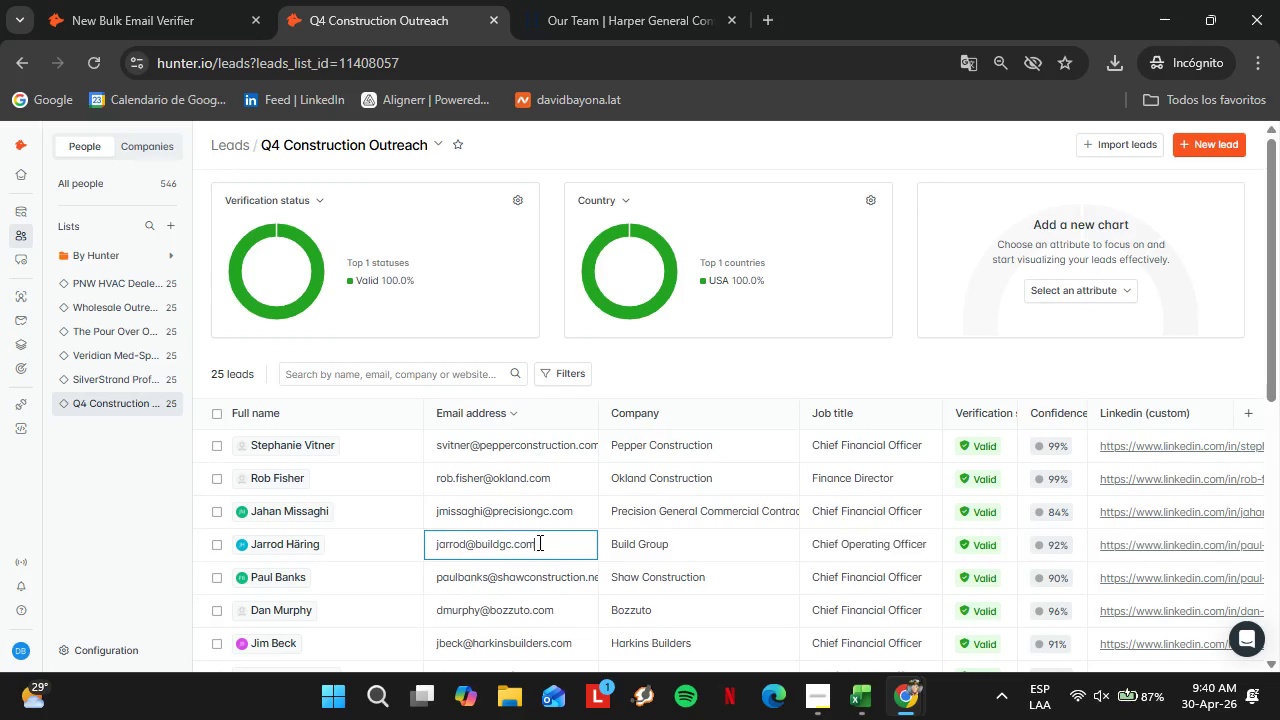 
triple_click([538, 542])
 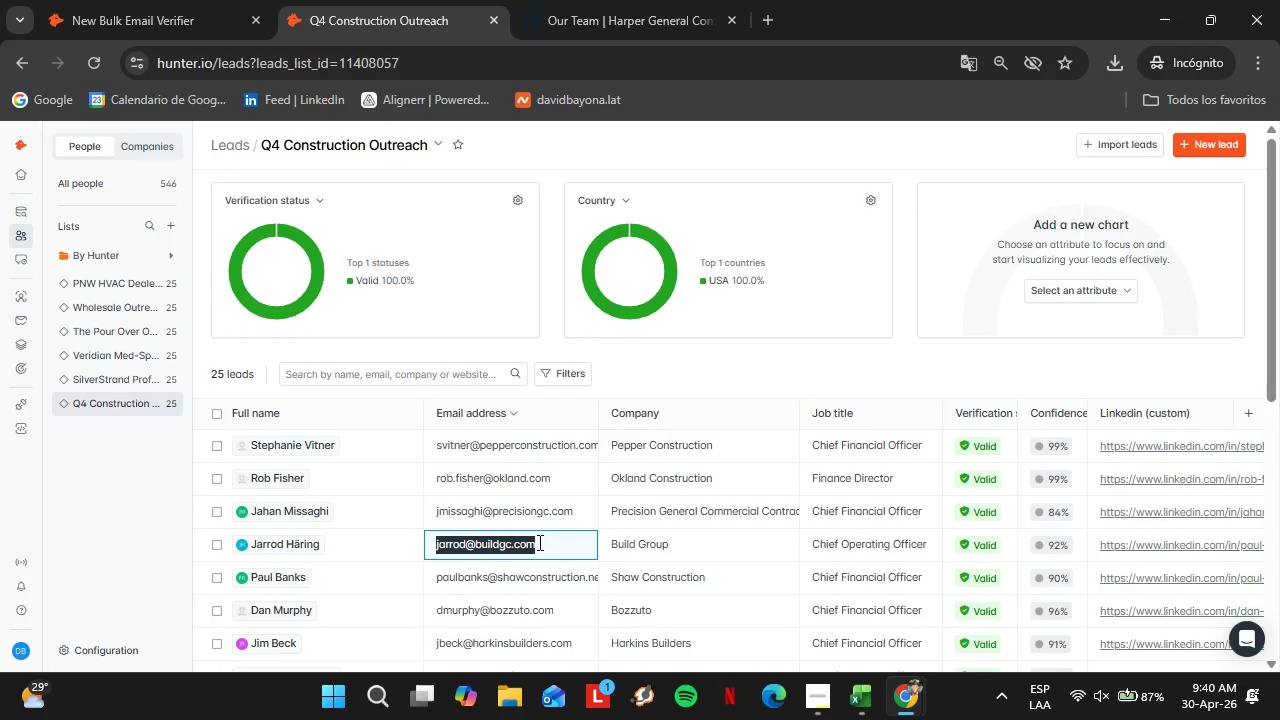 
key(Control+C)
 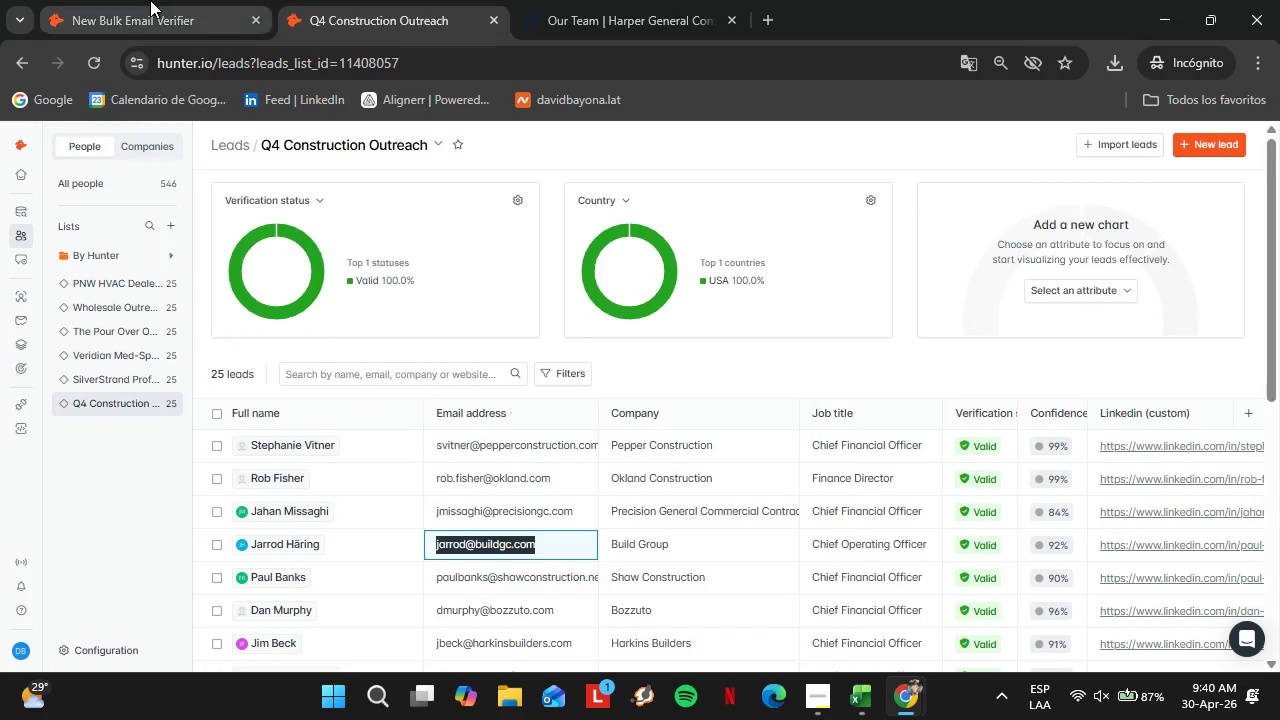 
left_click([150, 0])
 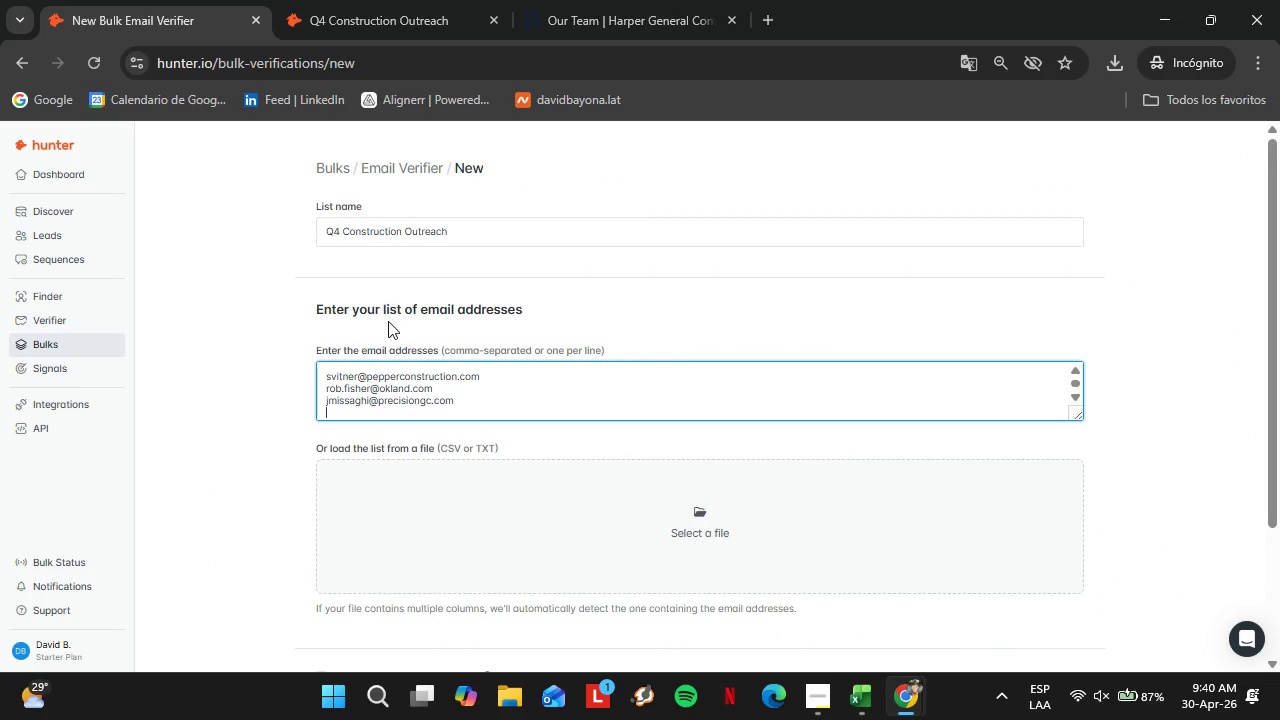 
key(Control+V)
 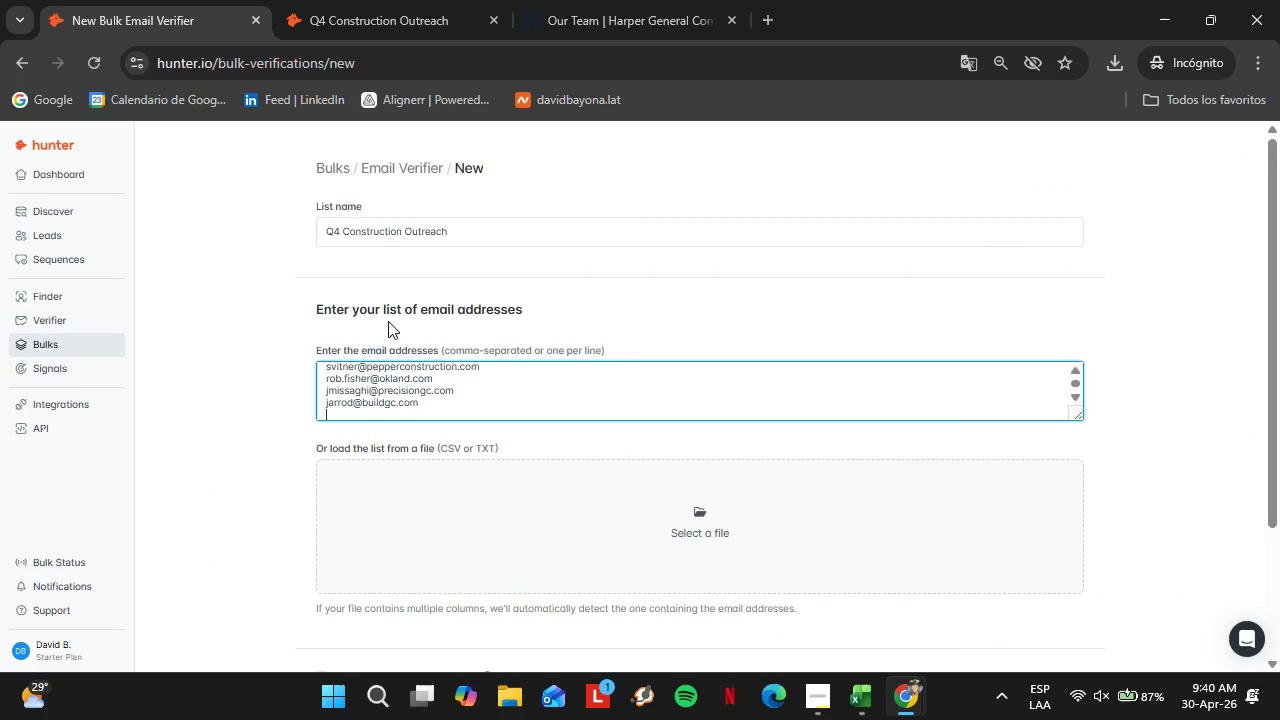 
key(Enter)
 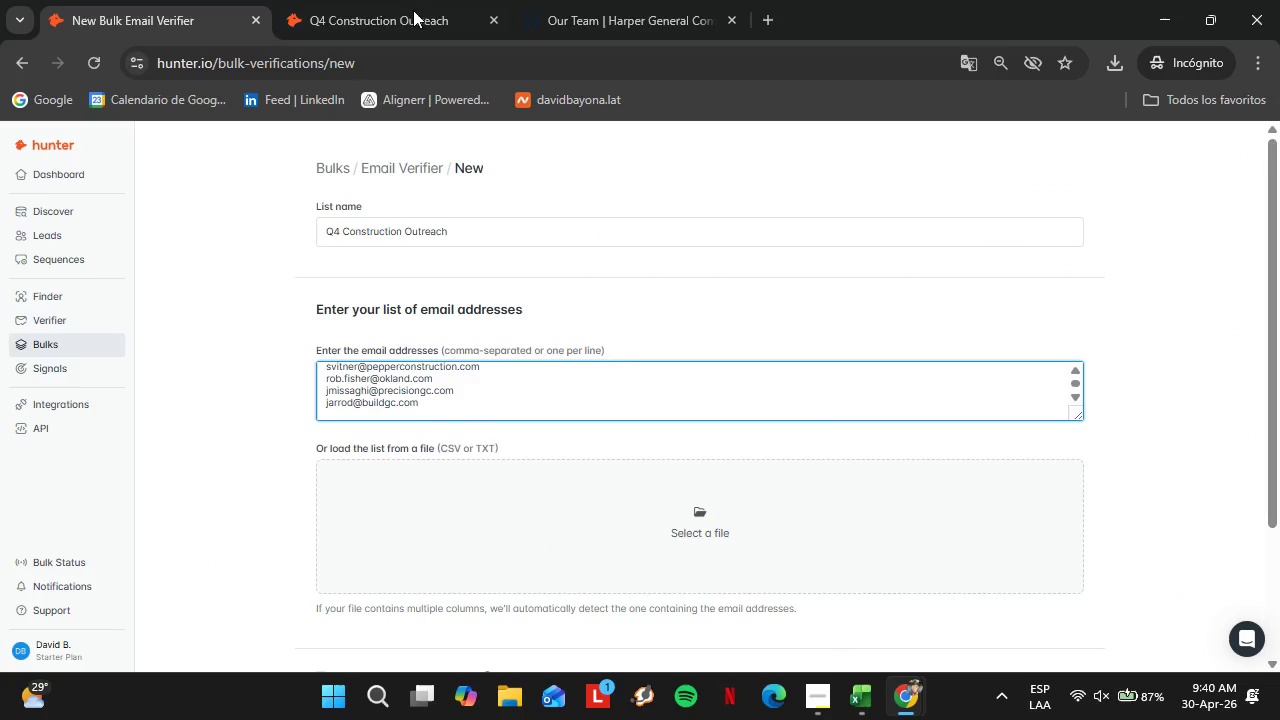 
left_click([402, 0])
 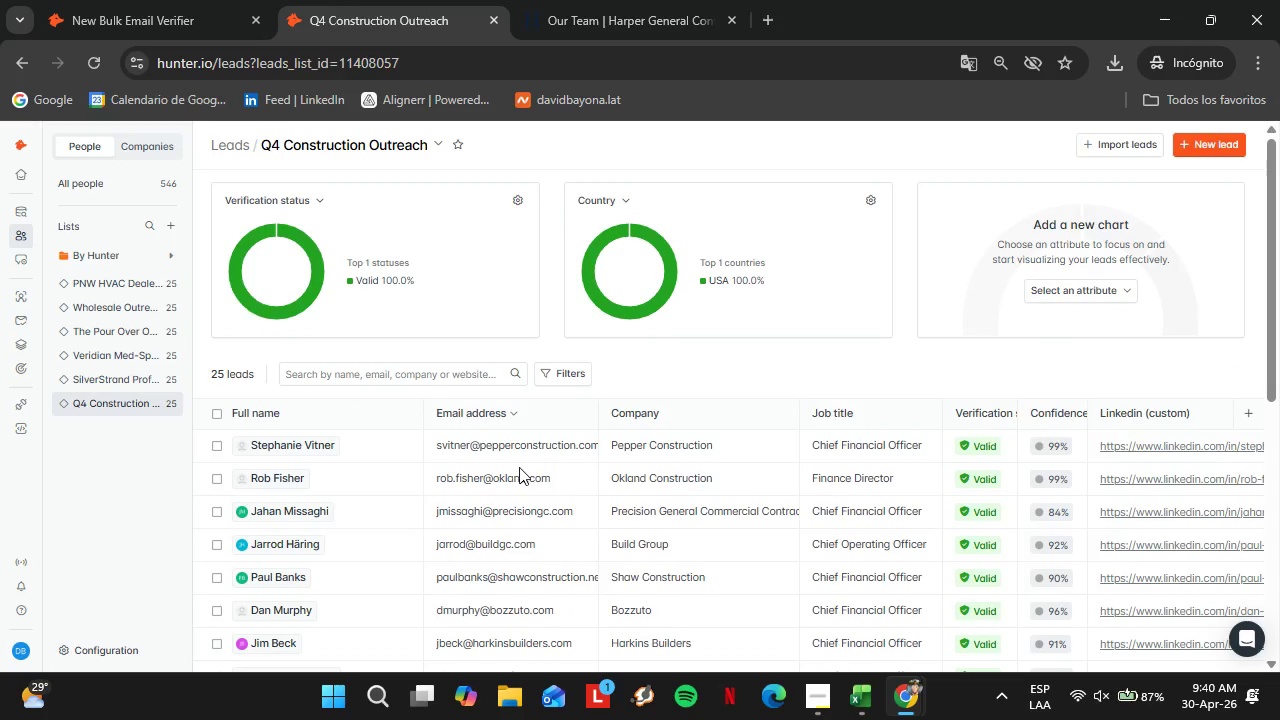 
scroll: coordinate [518, 469], scroll_direction: down, amount: 1.0
 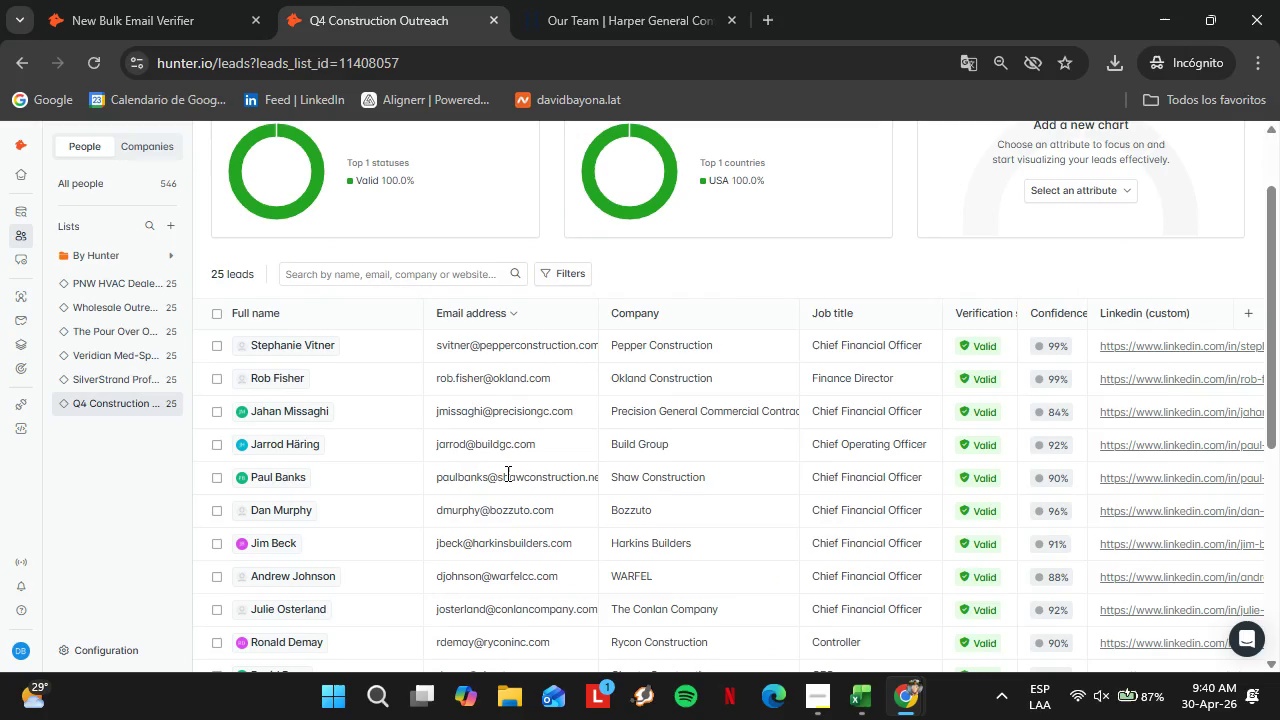 
double_click([506, 473])
 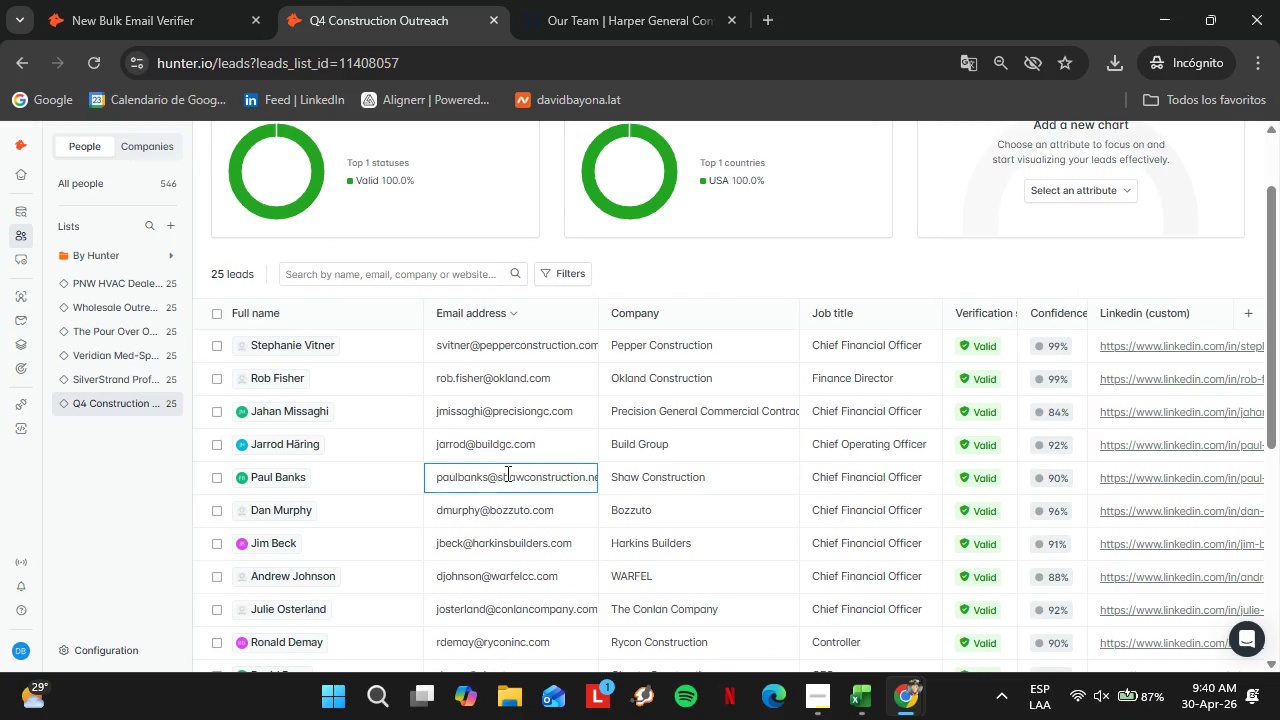 
triple_click([506, 473])
 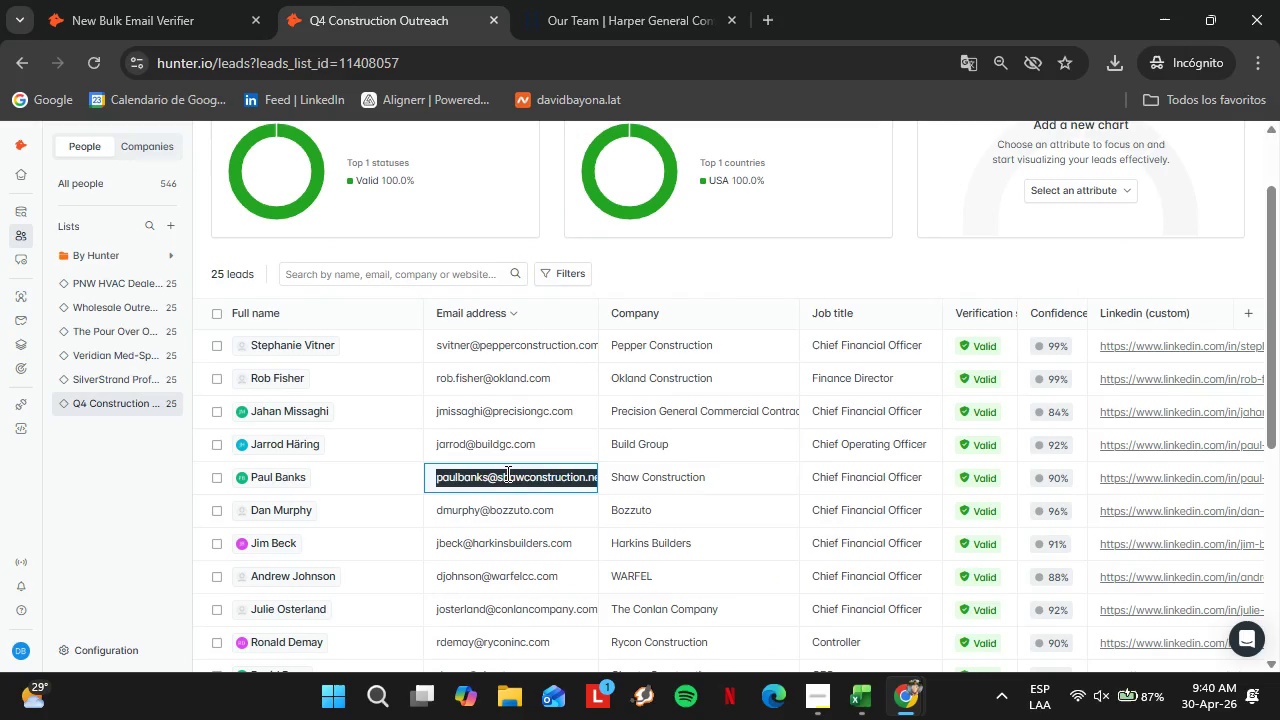 
key(Control+C)
 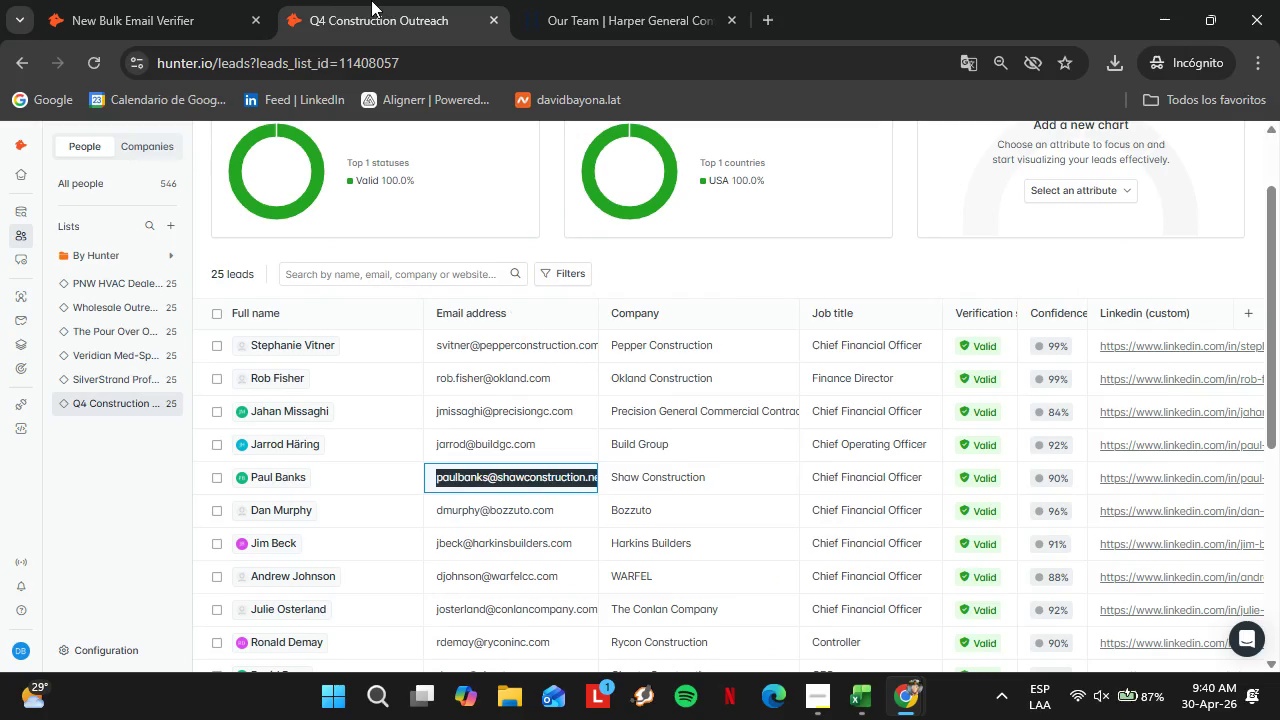 
left_click([371, 0])
 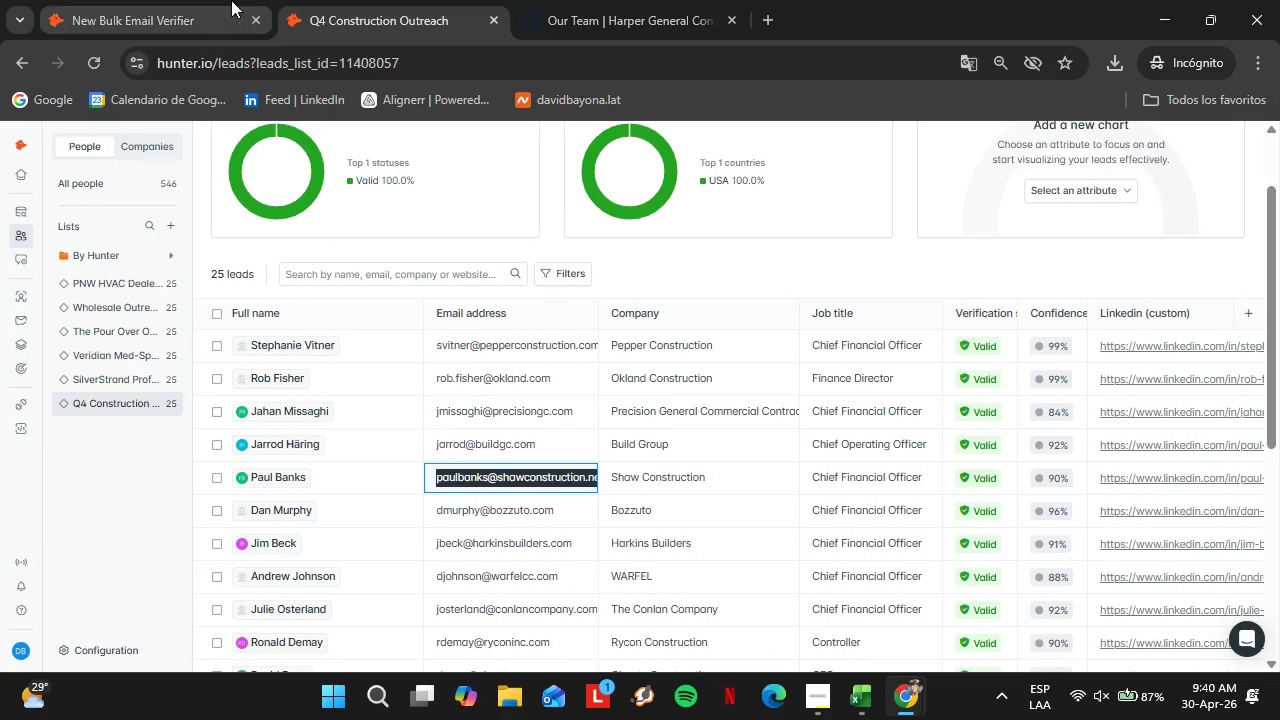 
left_click([228, 0])
 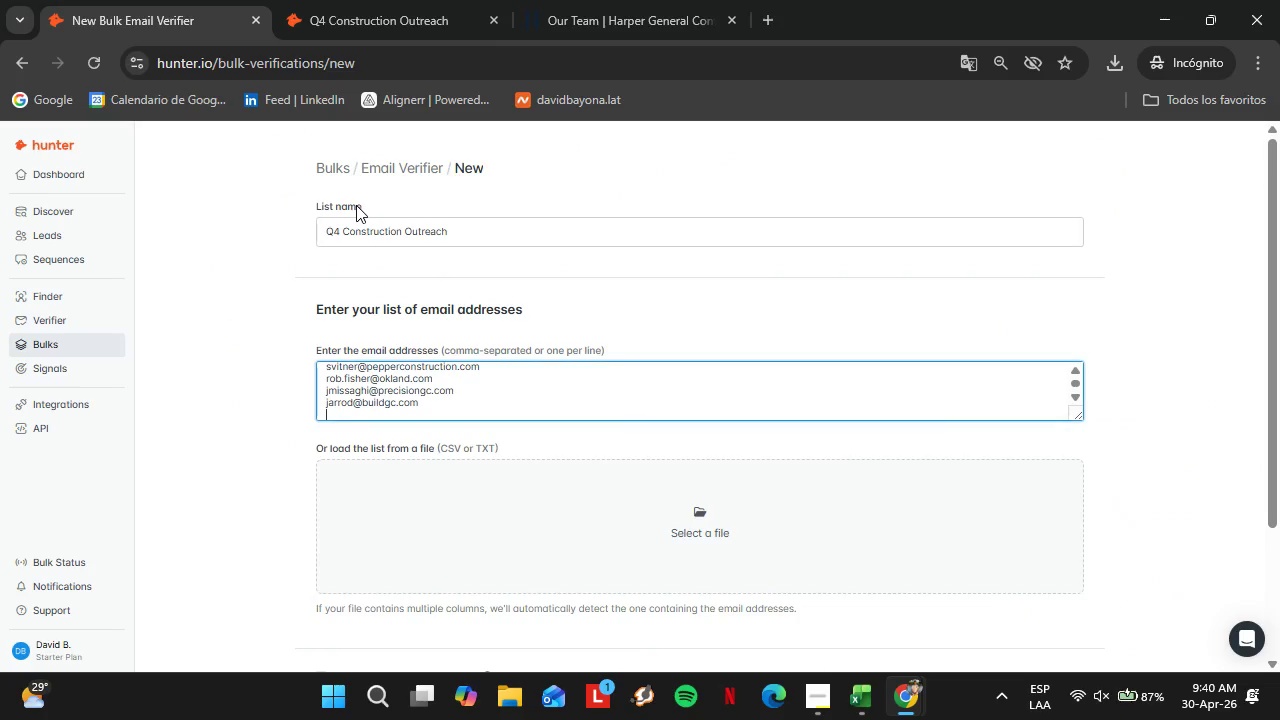 
key(Control+V)
 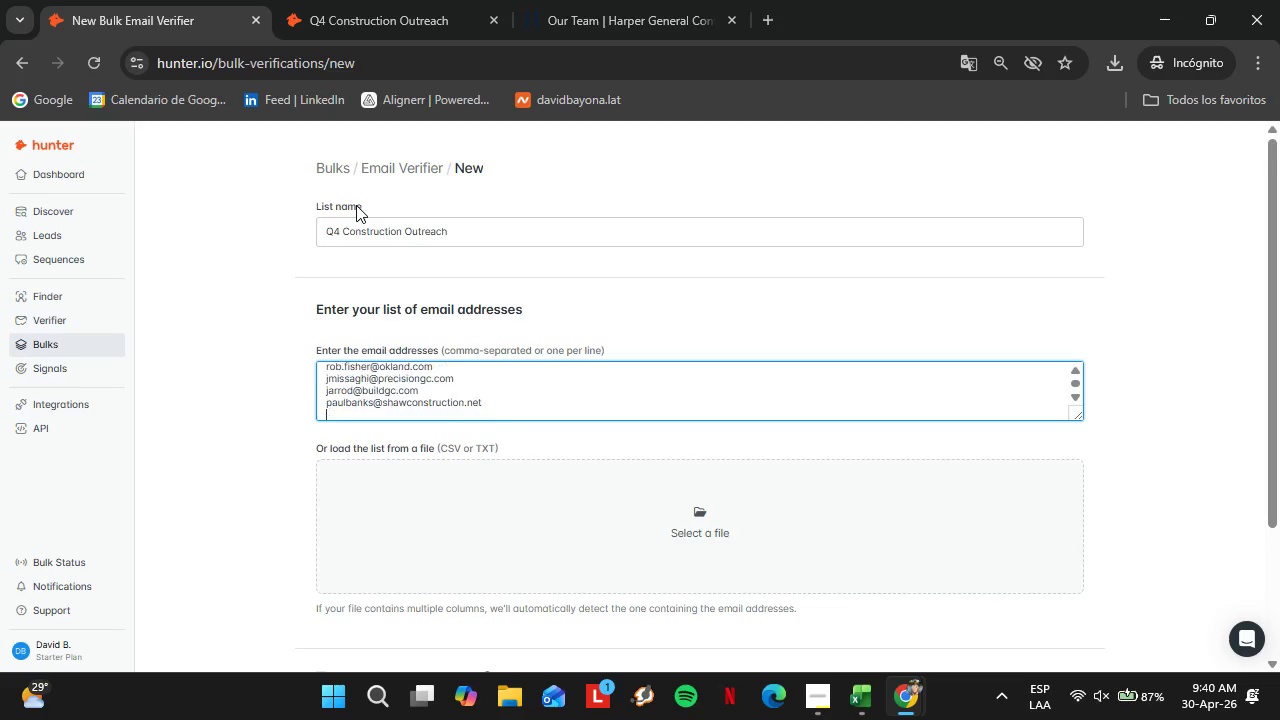 
key(Enter)
 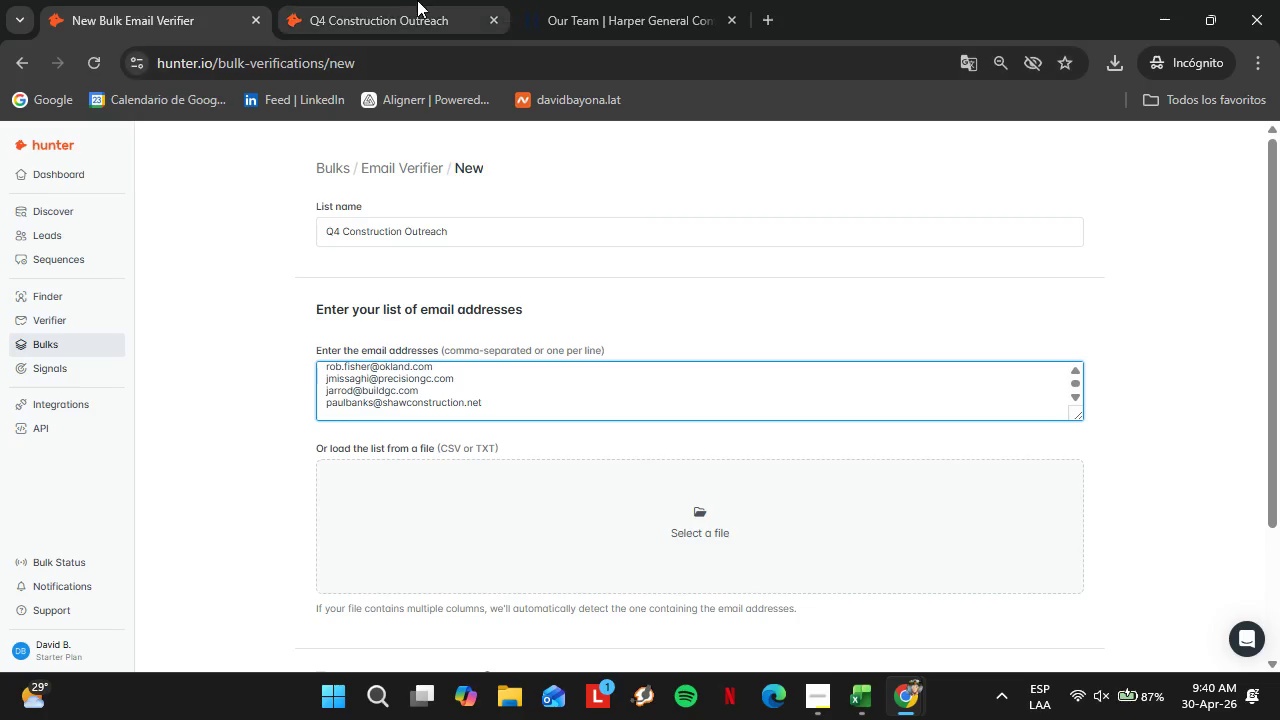 
left_click([413, 0])
 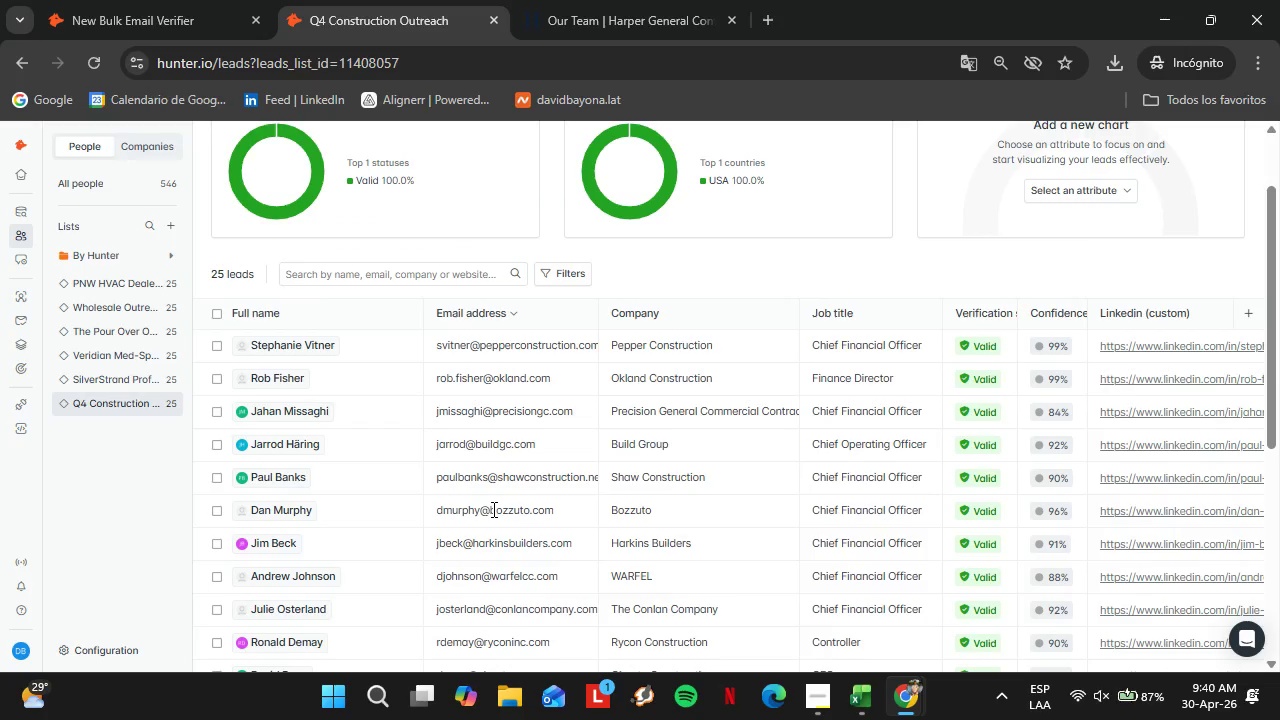 
double_click([492, 509])
 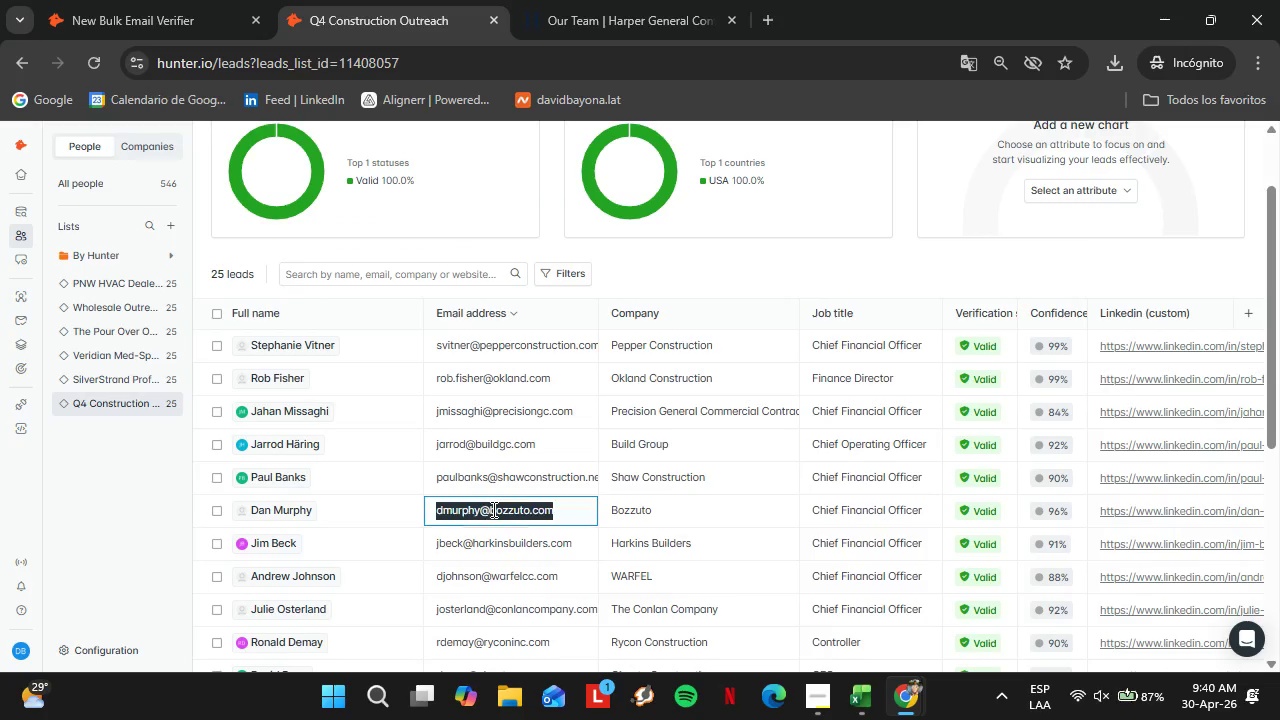 
triple_click([492, 509])
 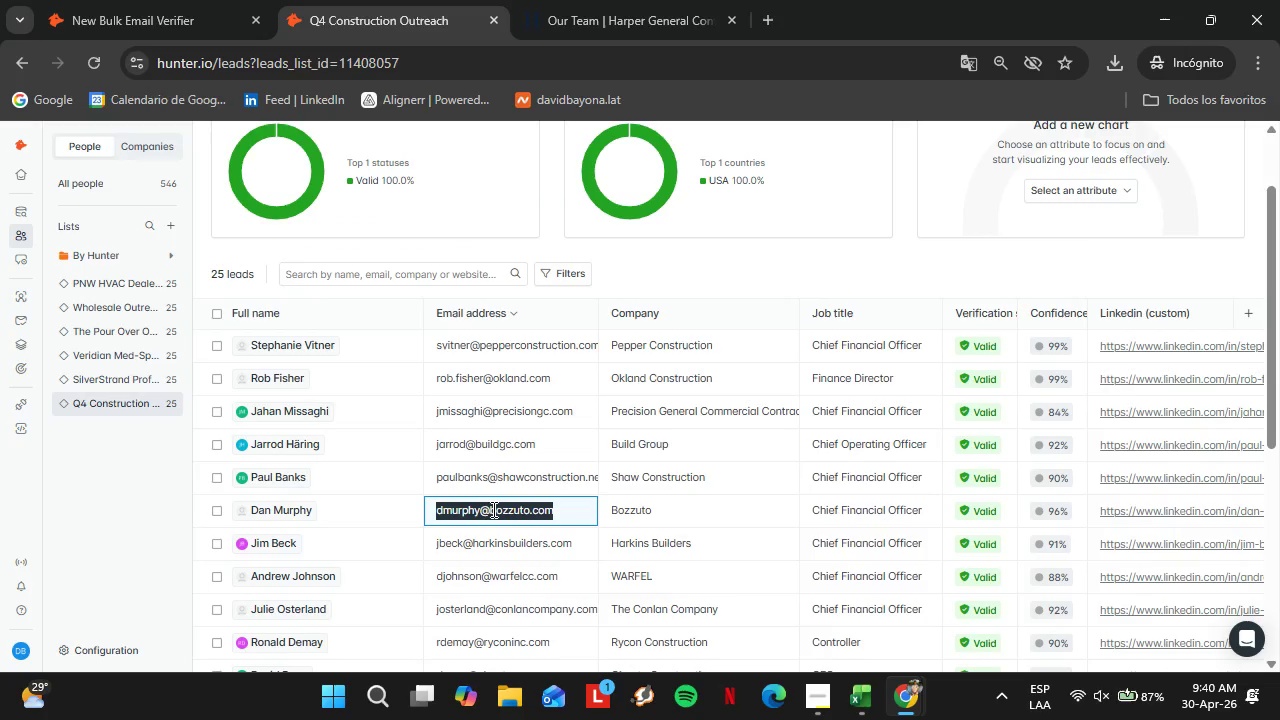 
key(Control+C)
 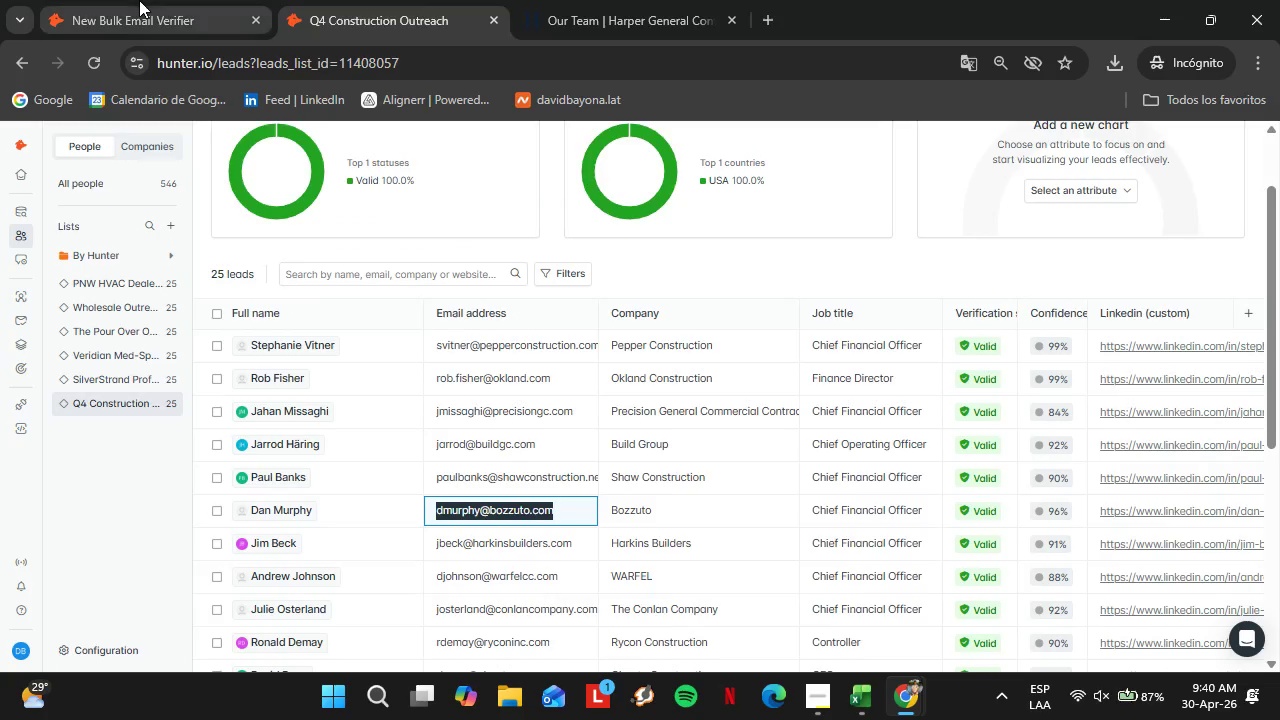 
left_click([139, 0])
 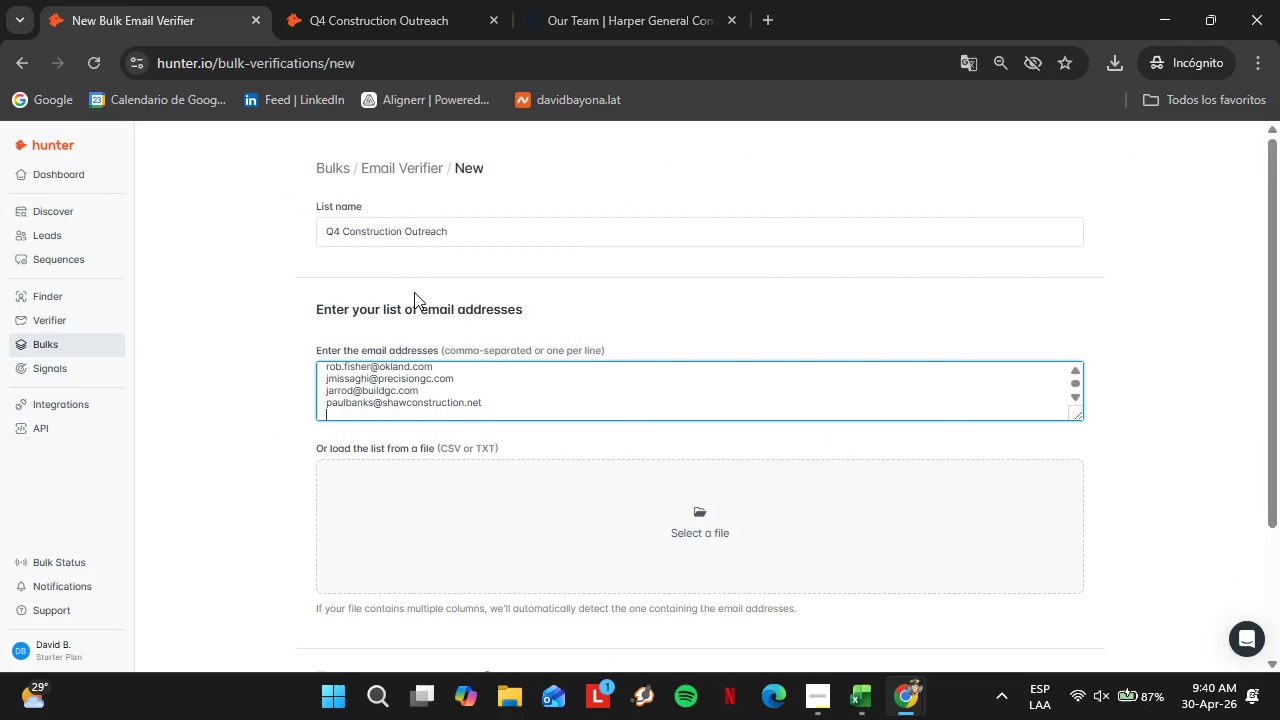 
key(Control+V)
 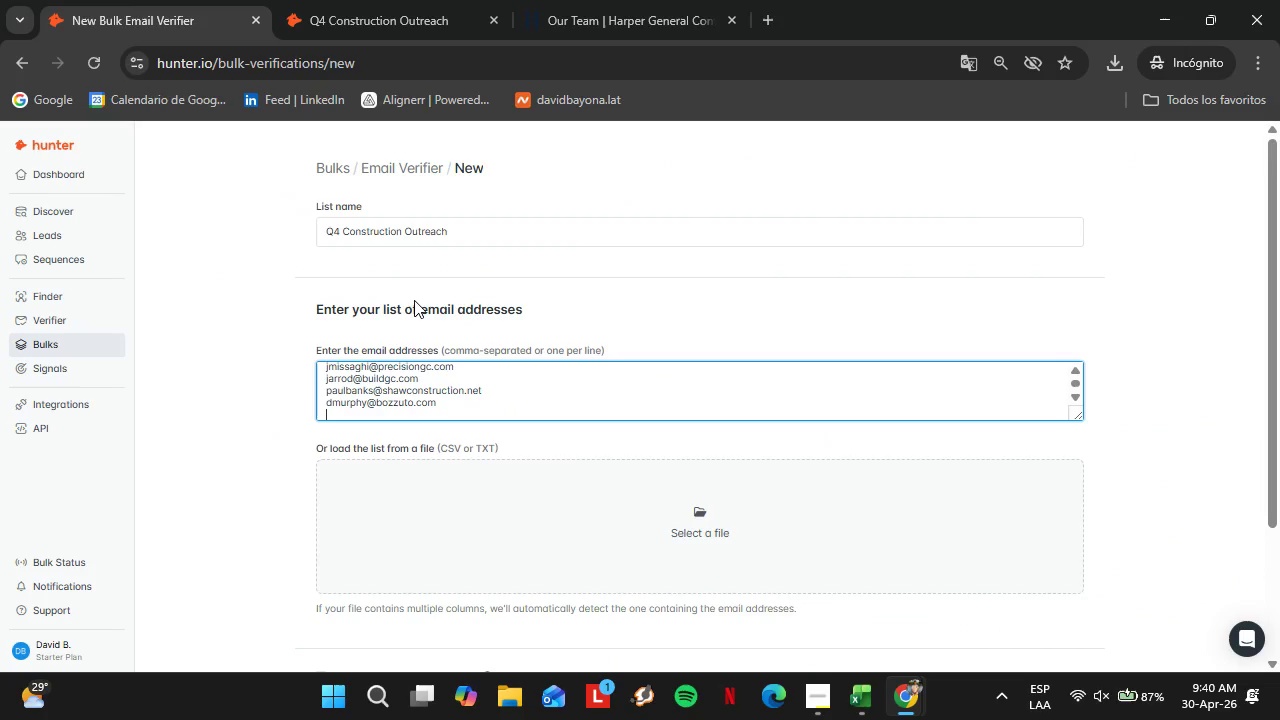 
key(Enter)
 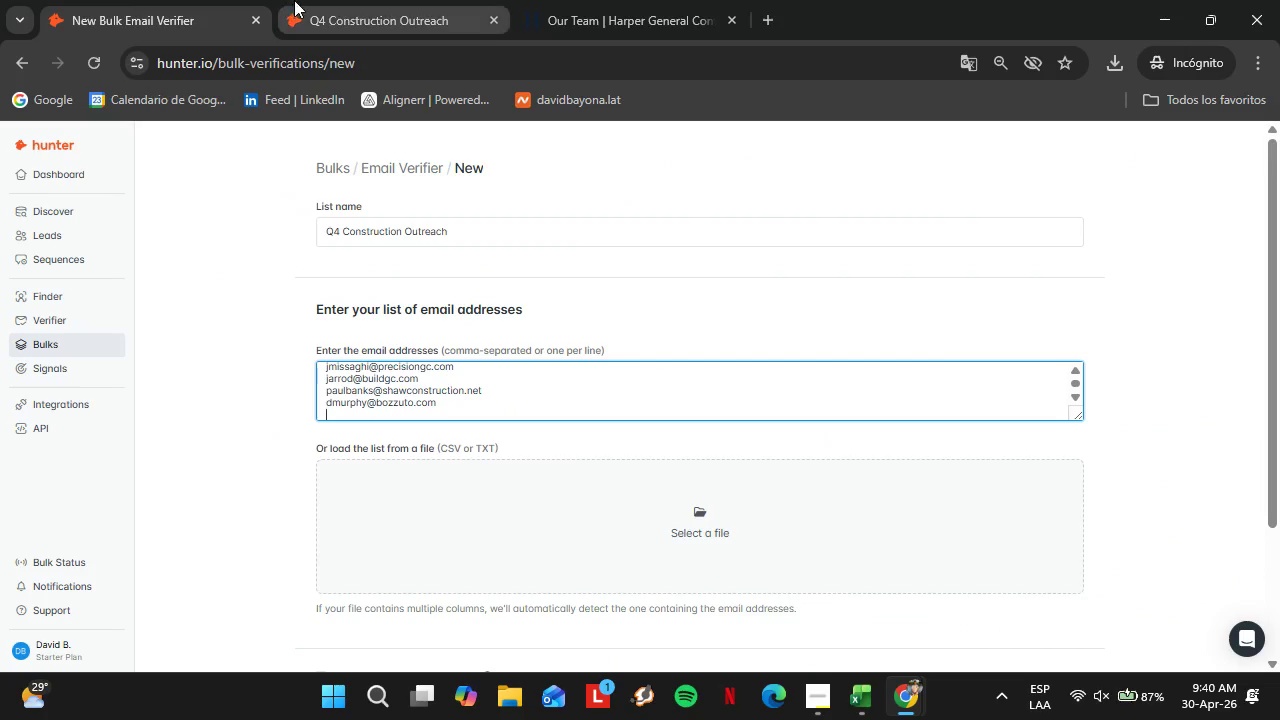 
left_click([320, 0])
 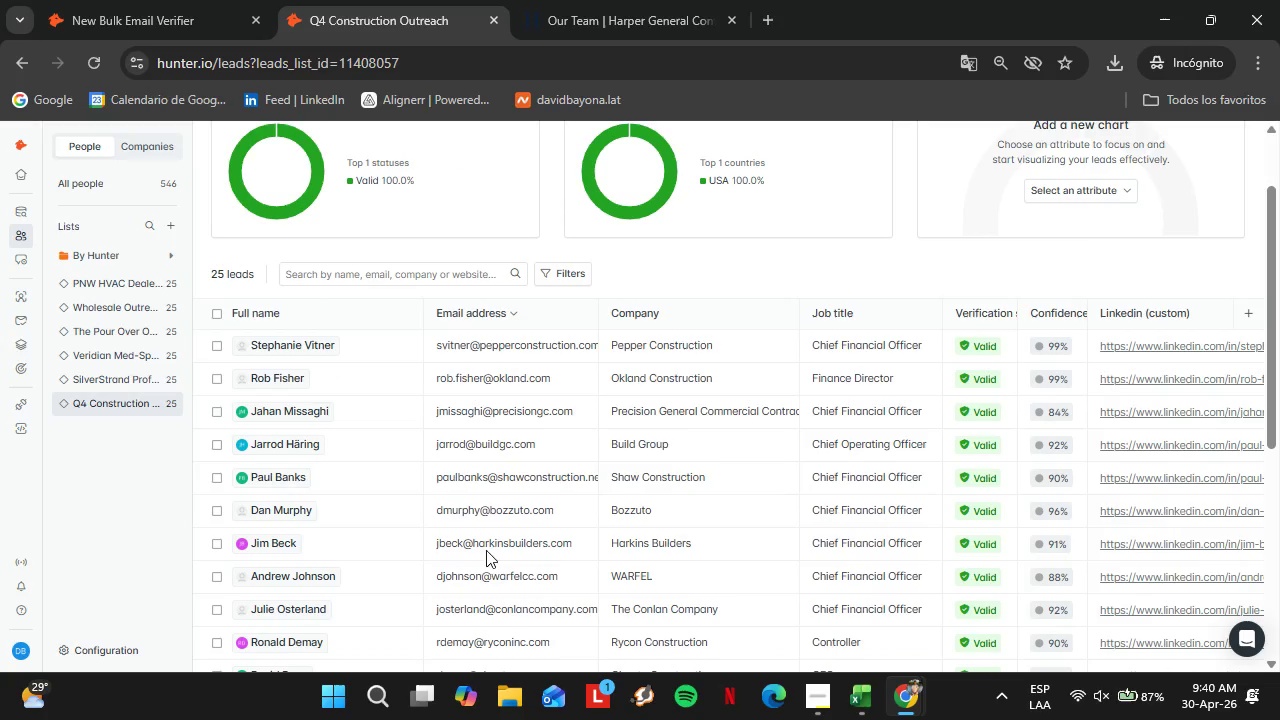 
left_click([479, 546])
 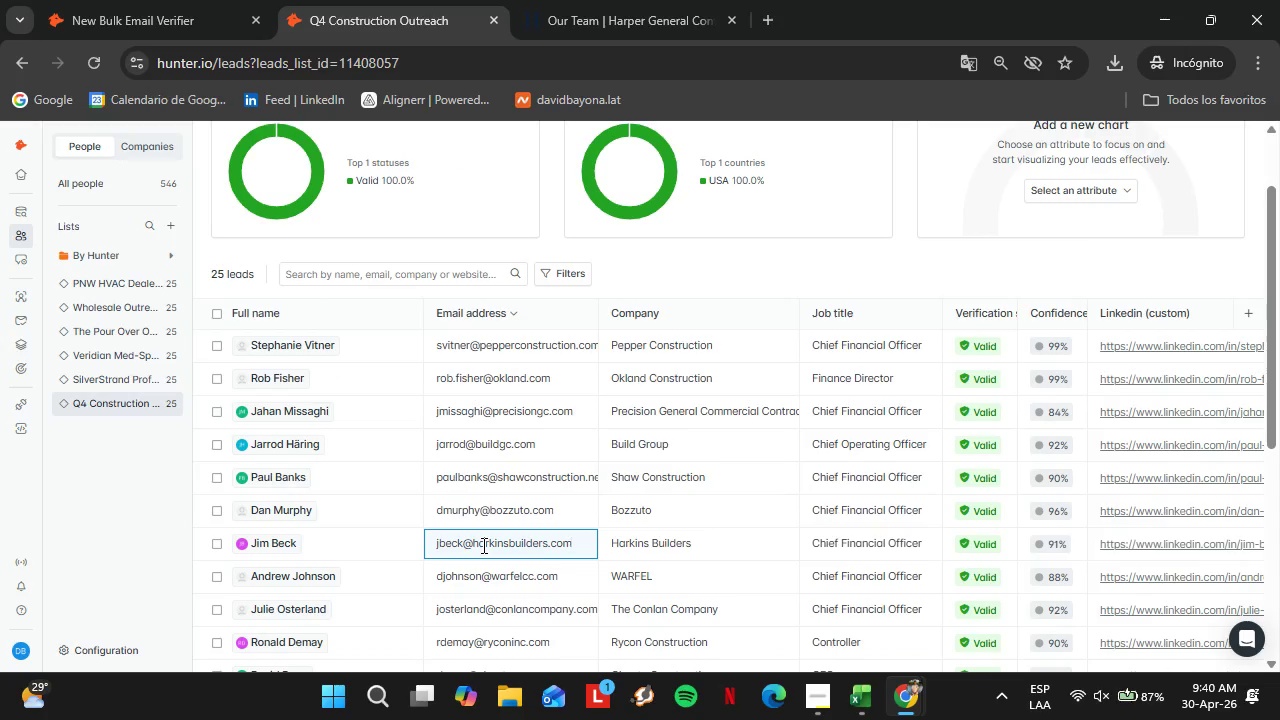 
double_click([482, 545])
 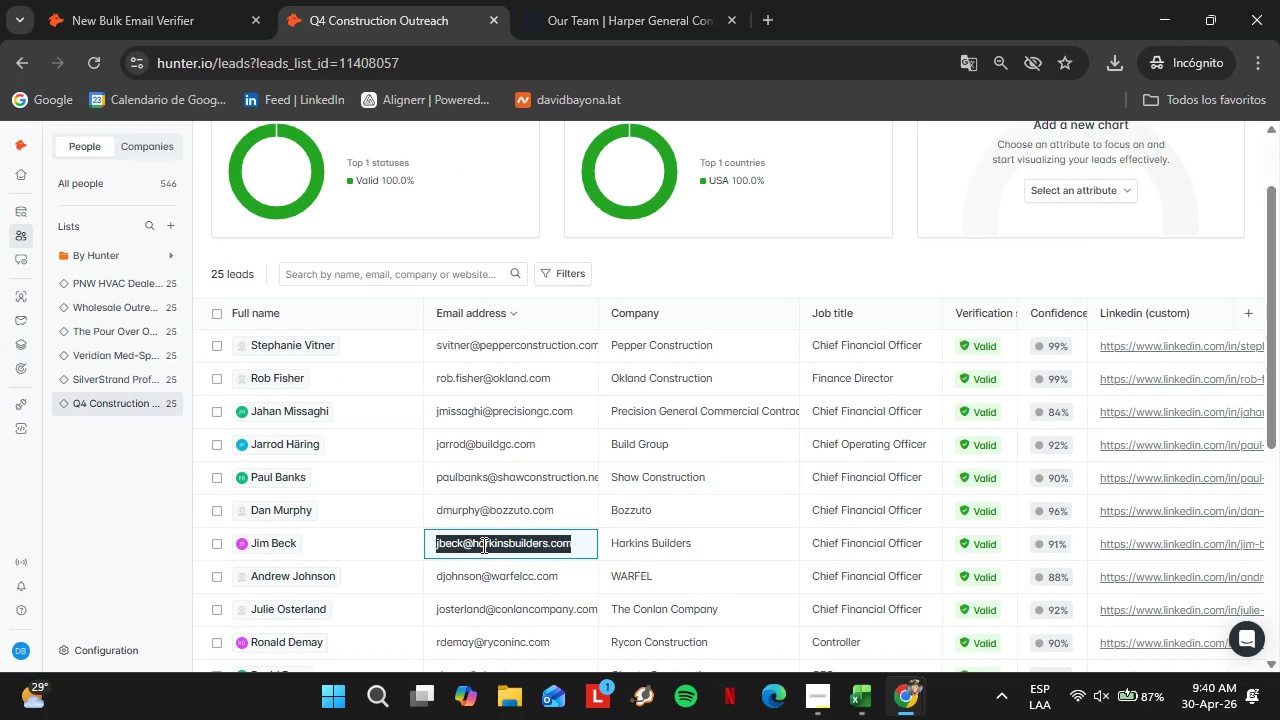 
triple_click([482, 545])
 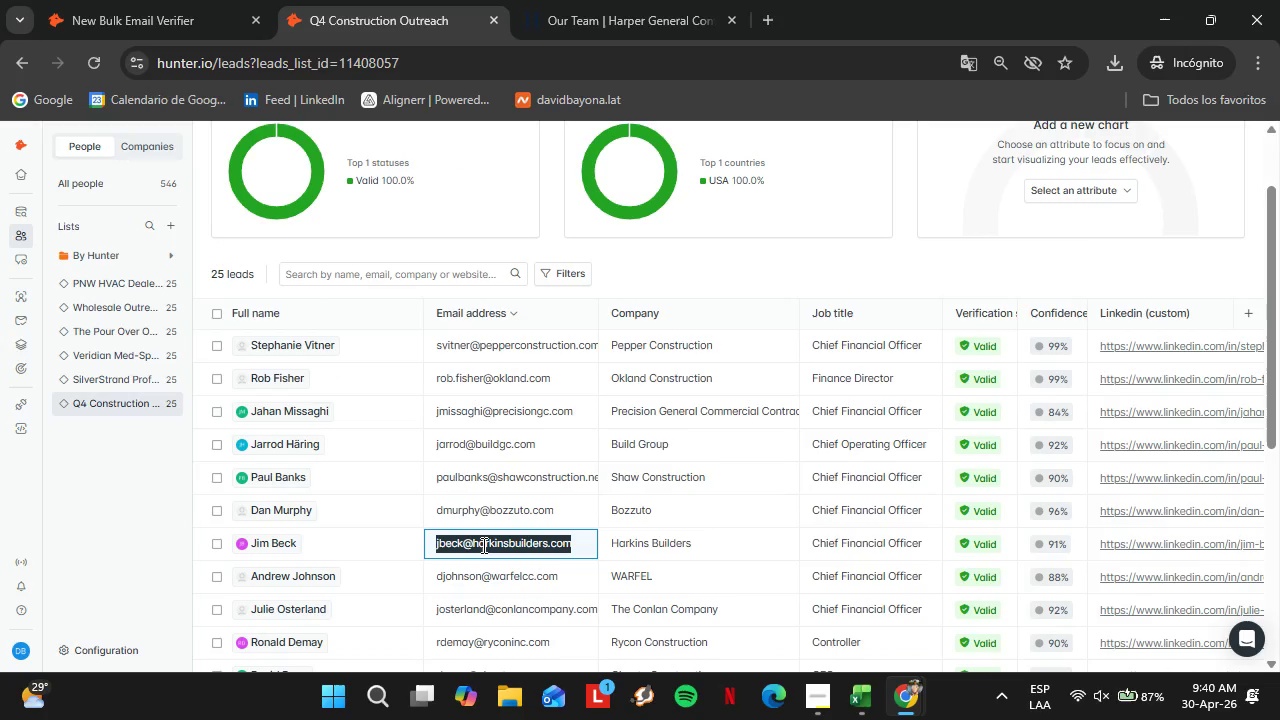 
key(Control+C)
 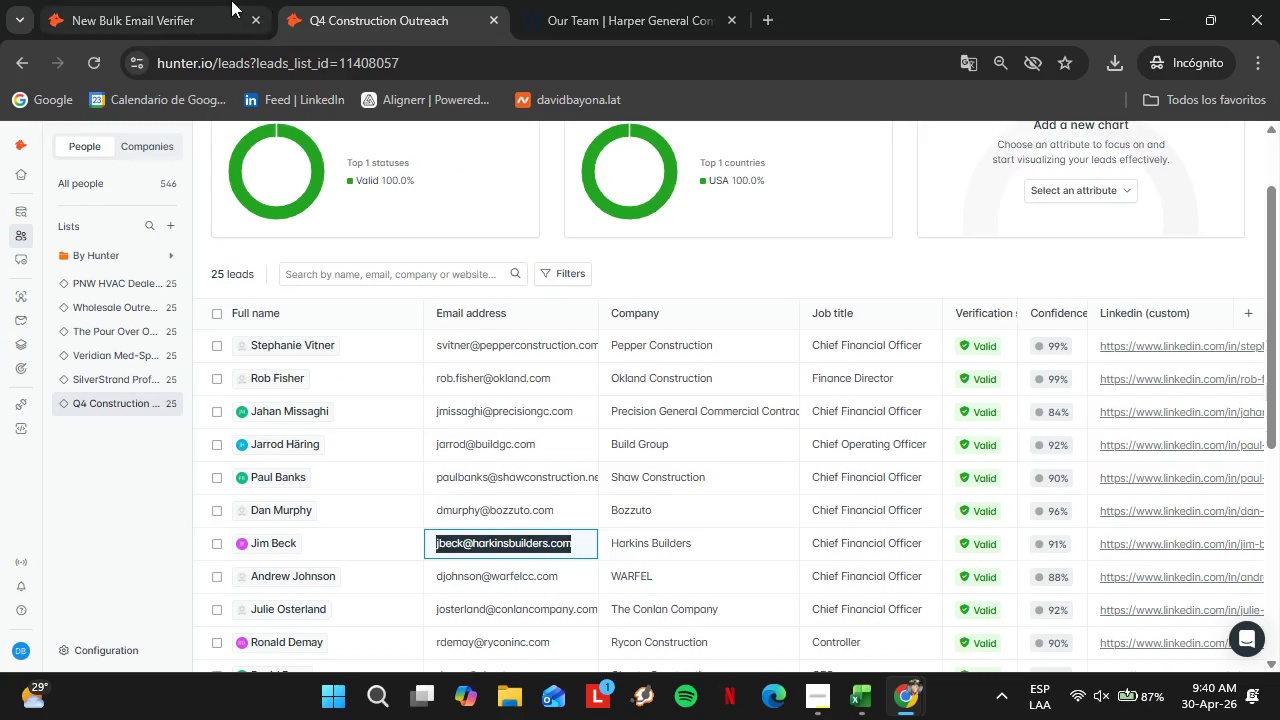 
left_click([226, 0])
 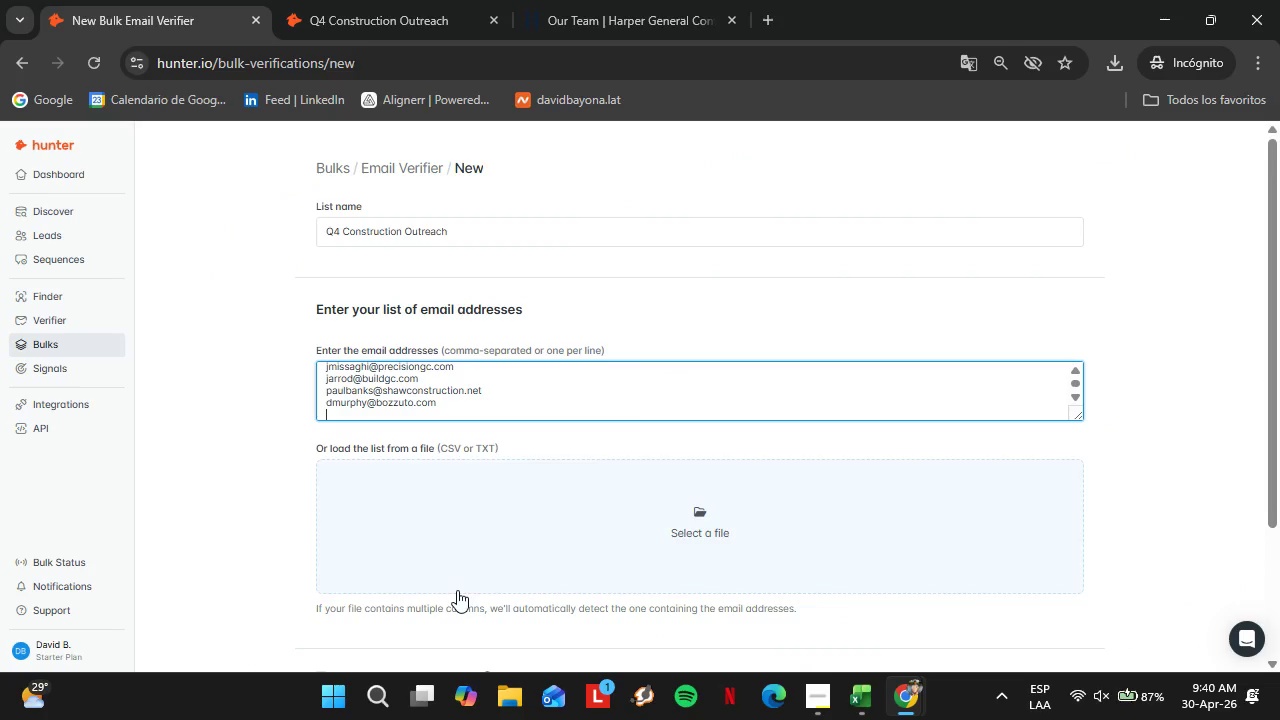 
key(Control+V)
 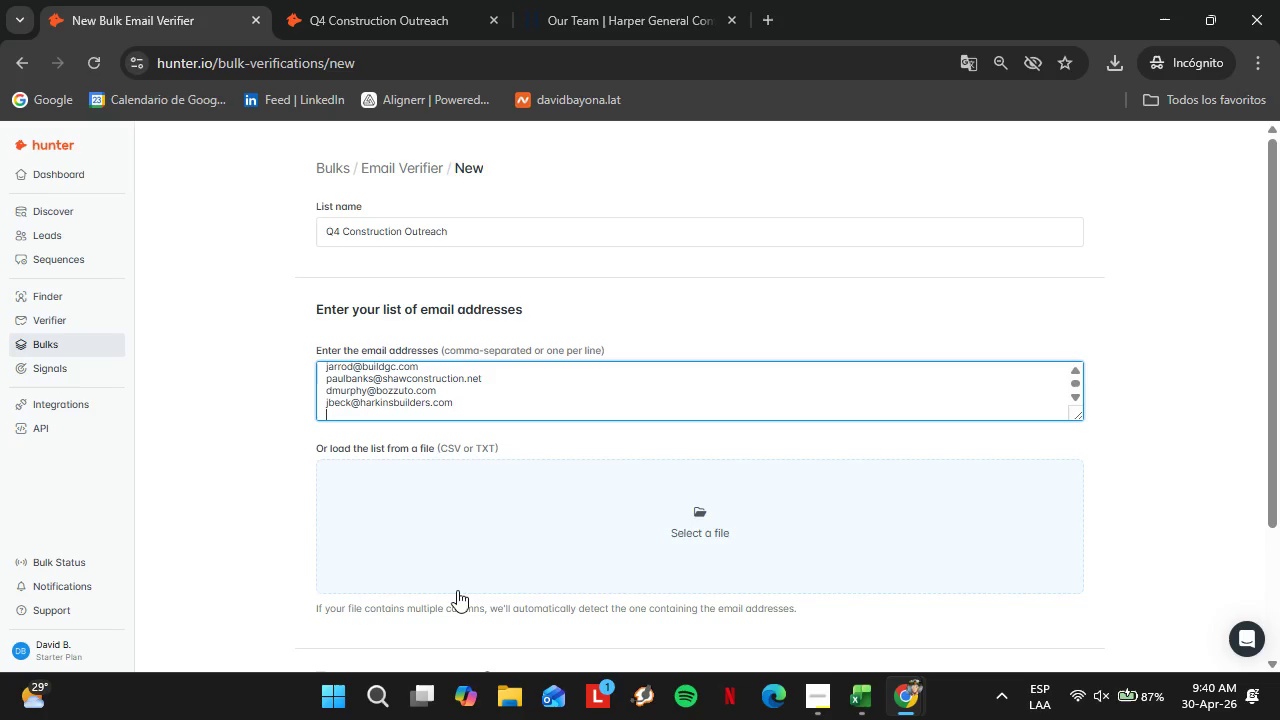 
key(Enter)
 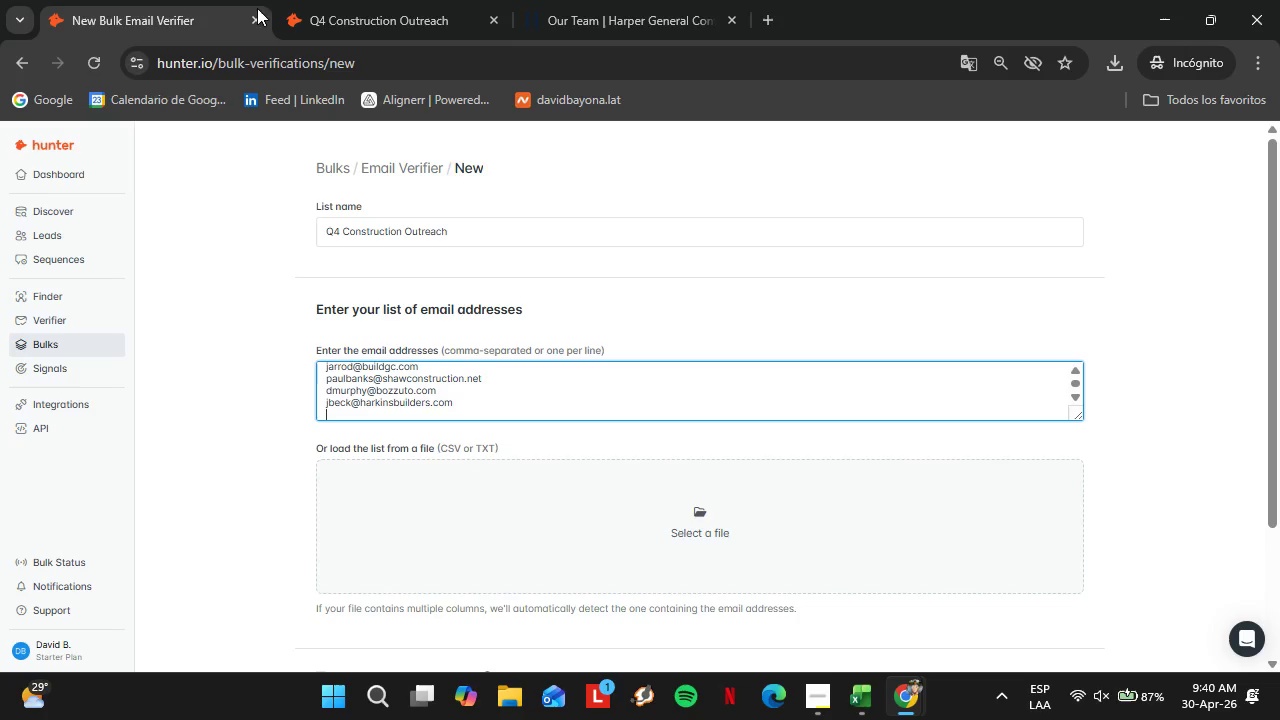 
left_click([316, 0])
 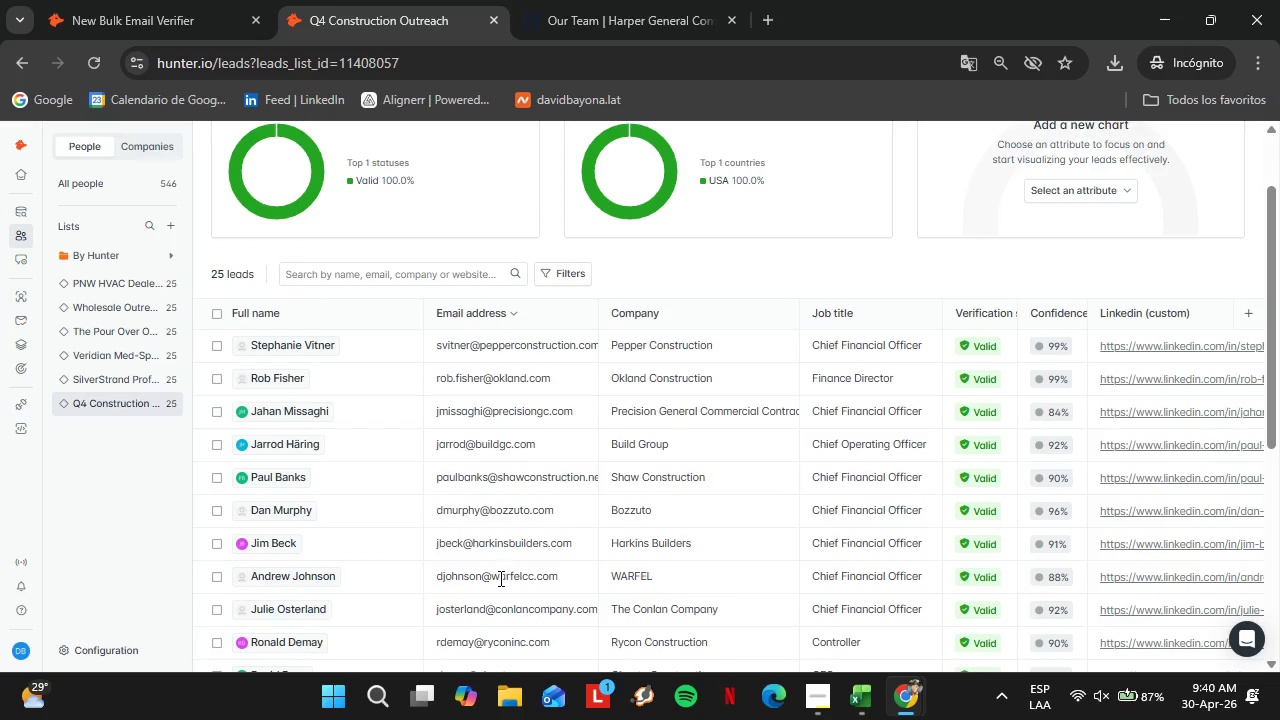 
double_click([499, 578])
 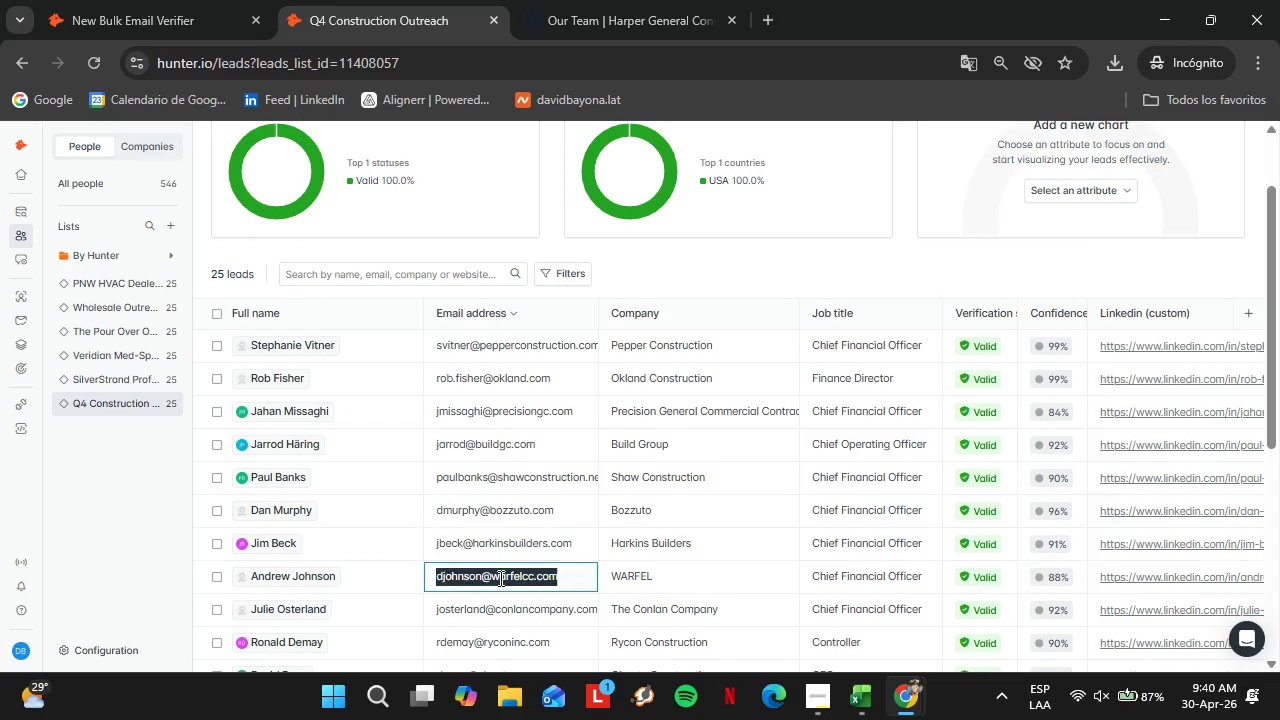 
triple_click([499, 578])
 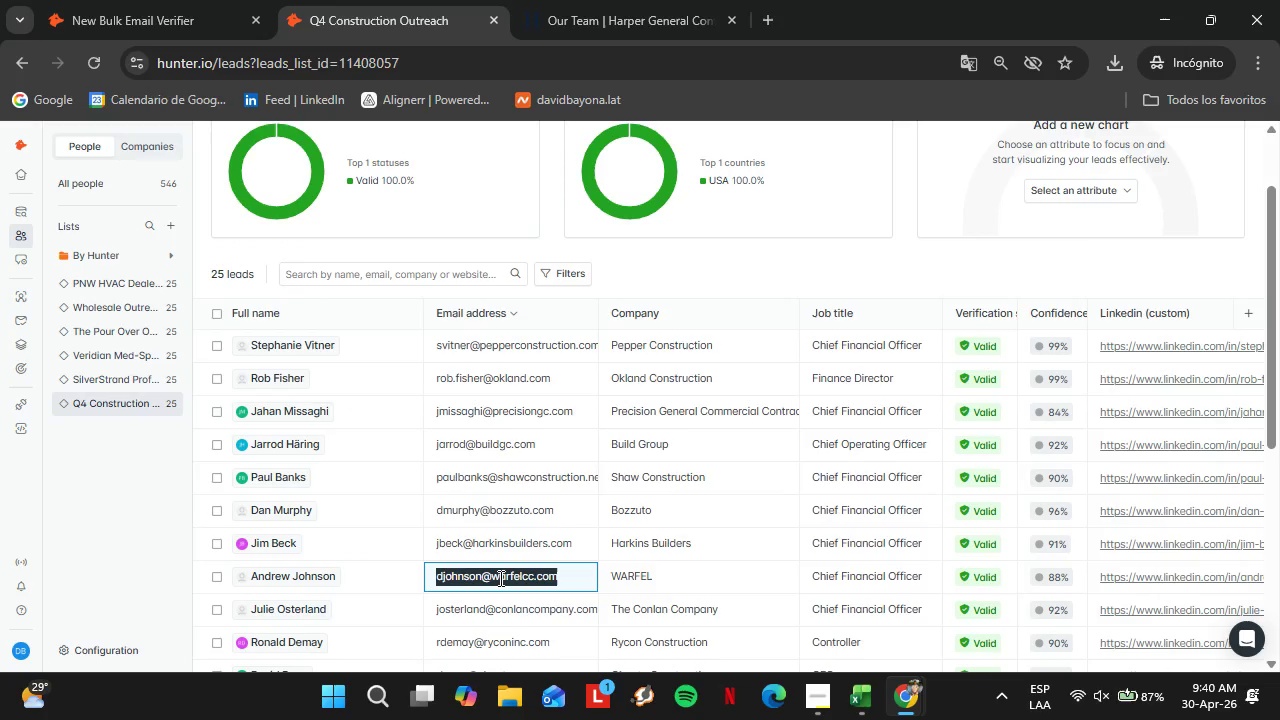 
key(Control+C)
 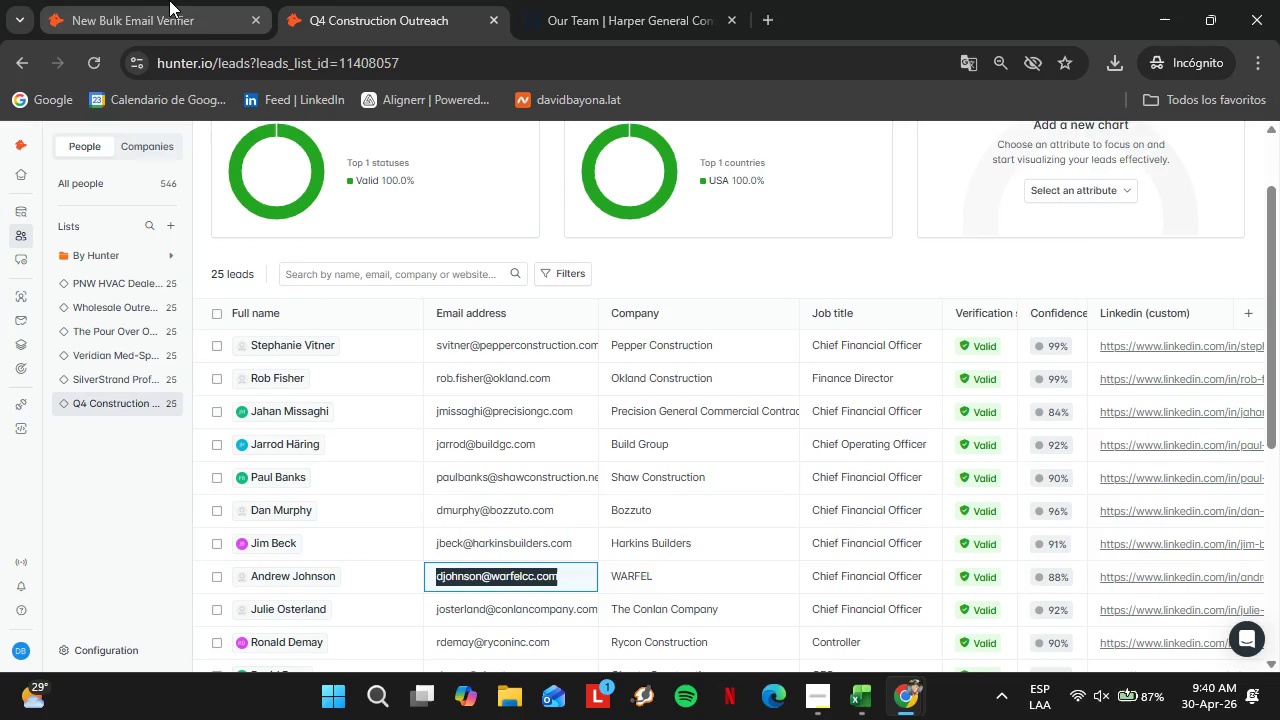 
left_click([157, 0])
 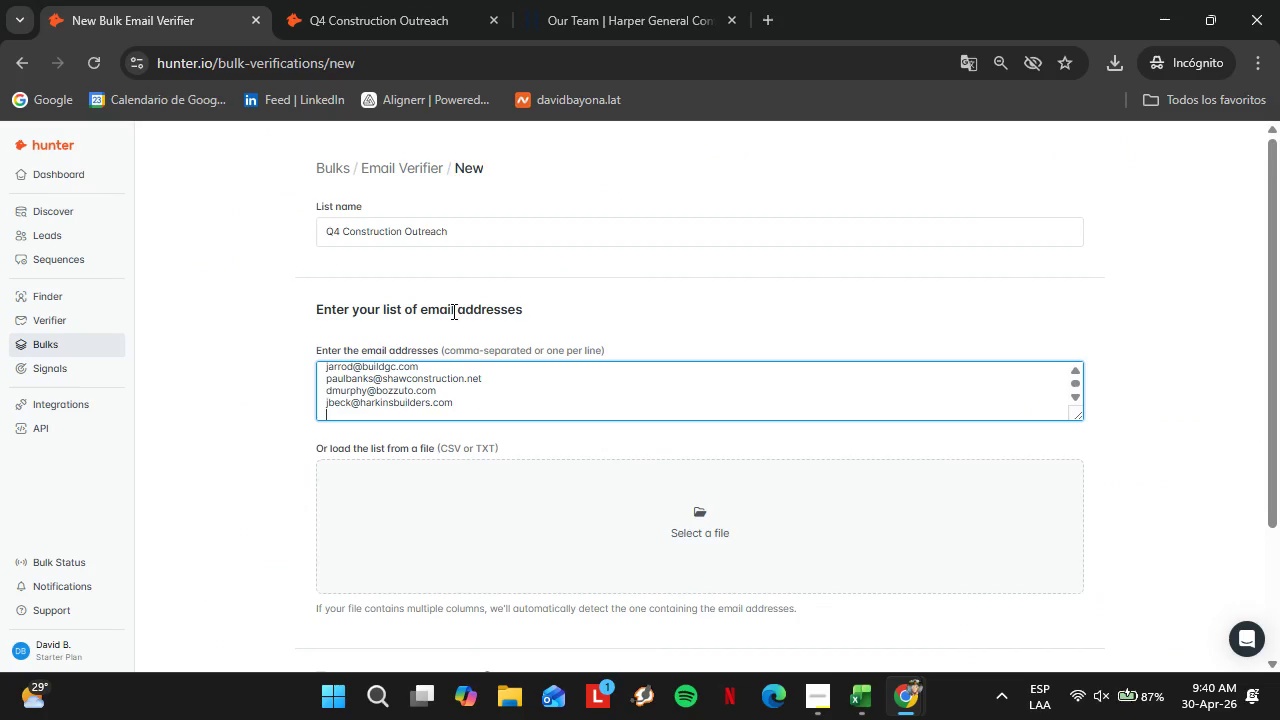 
key(Control+V)
 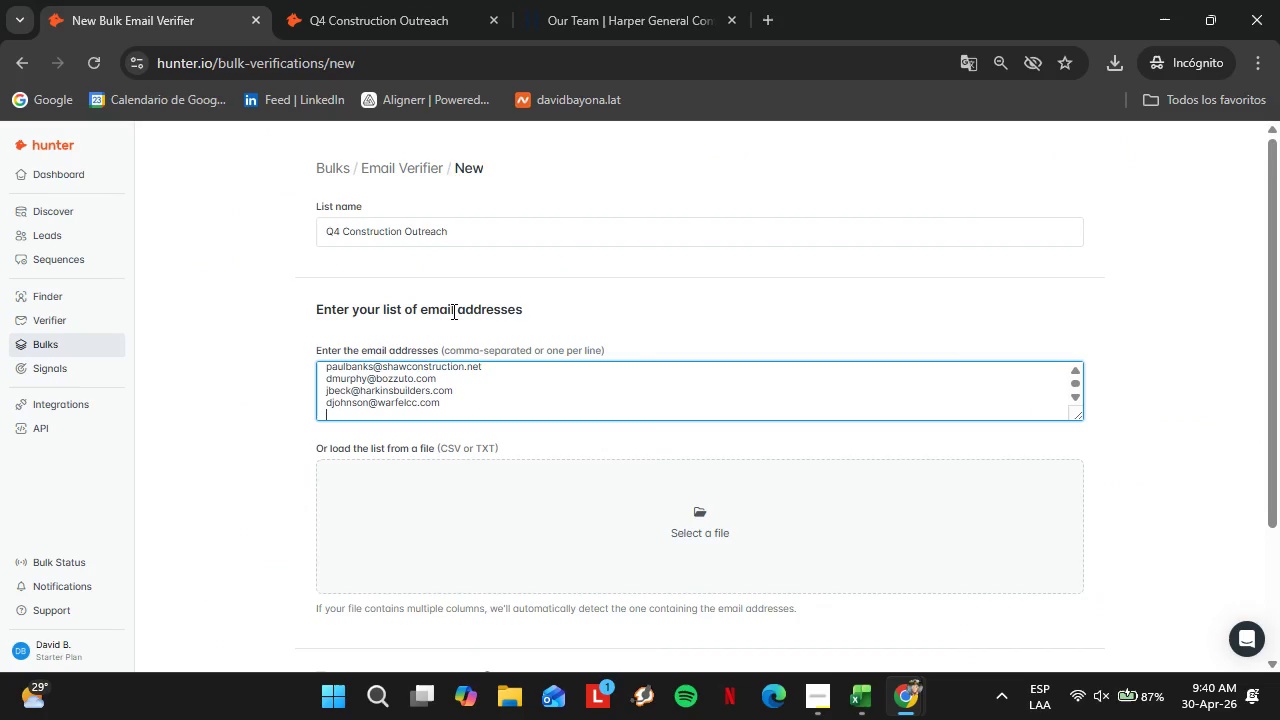 
key(Enter)
 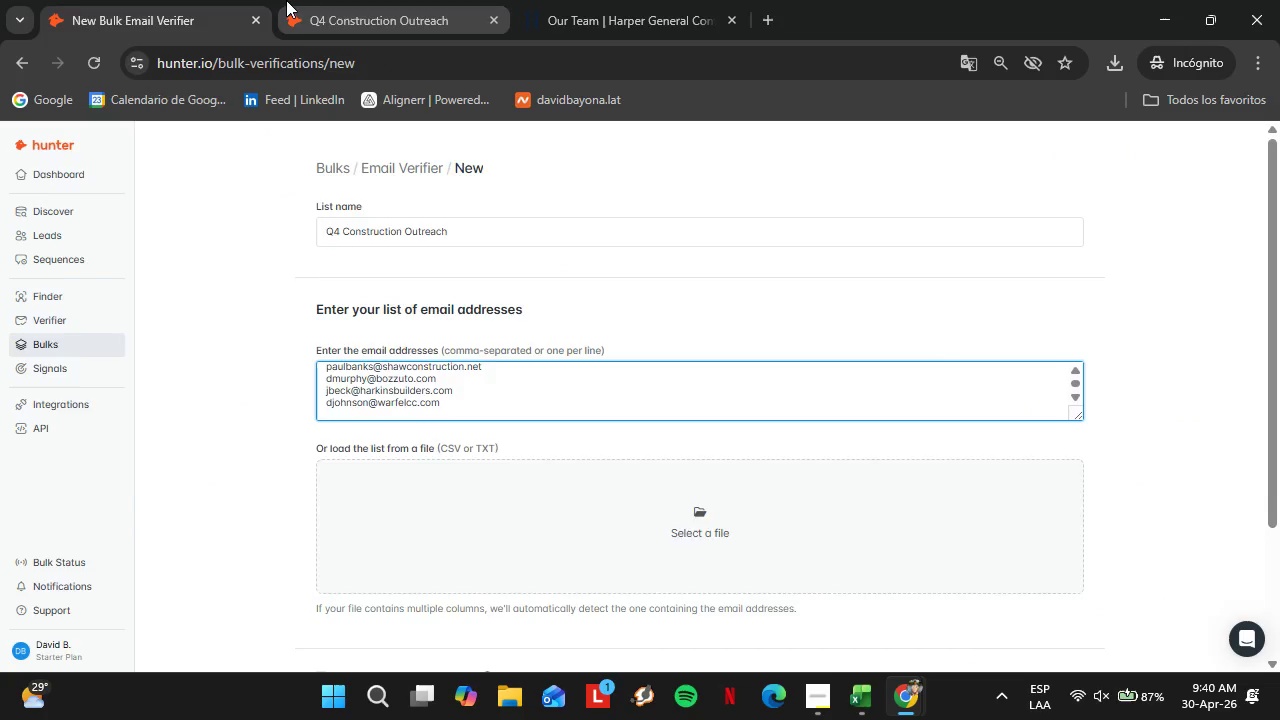 
left_click([286, 0])
 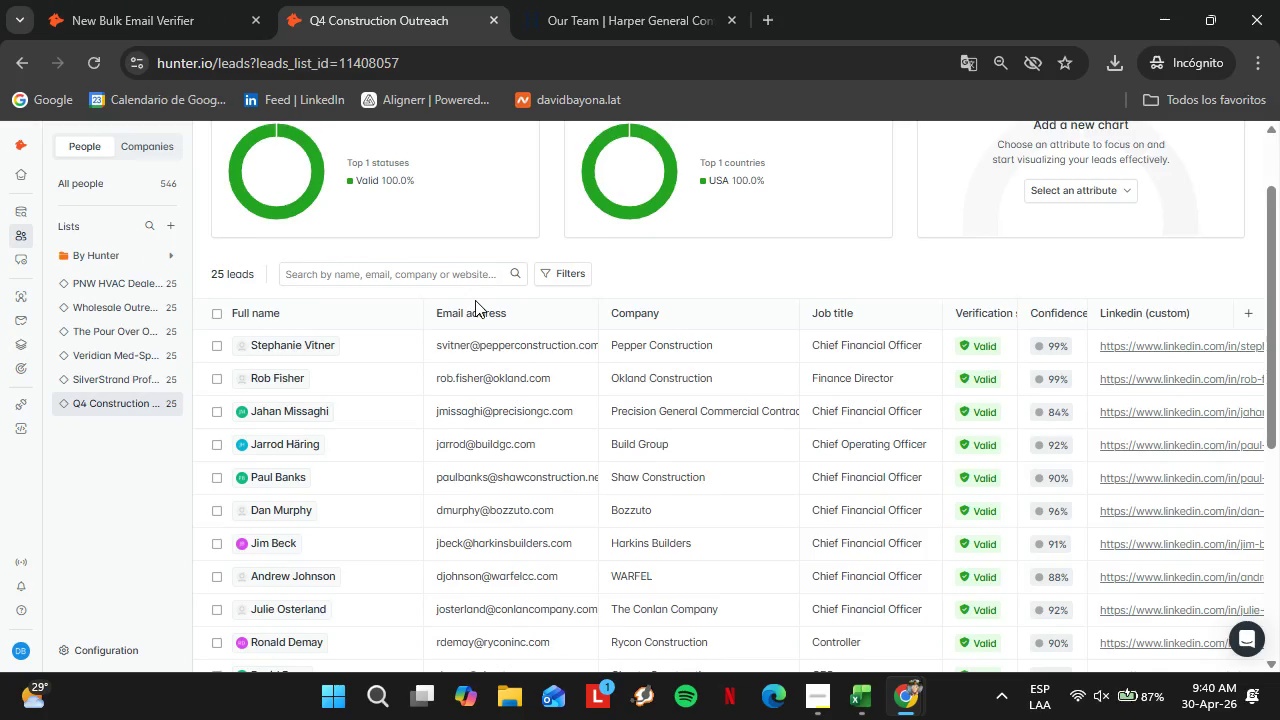 
scroll: coordinate [516, 505], scroll_direction: down, amount: 3.0
 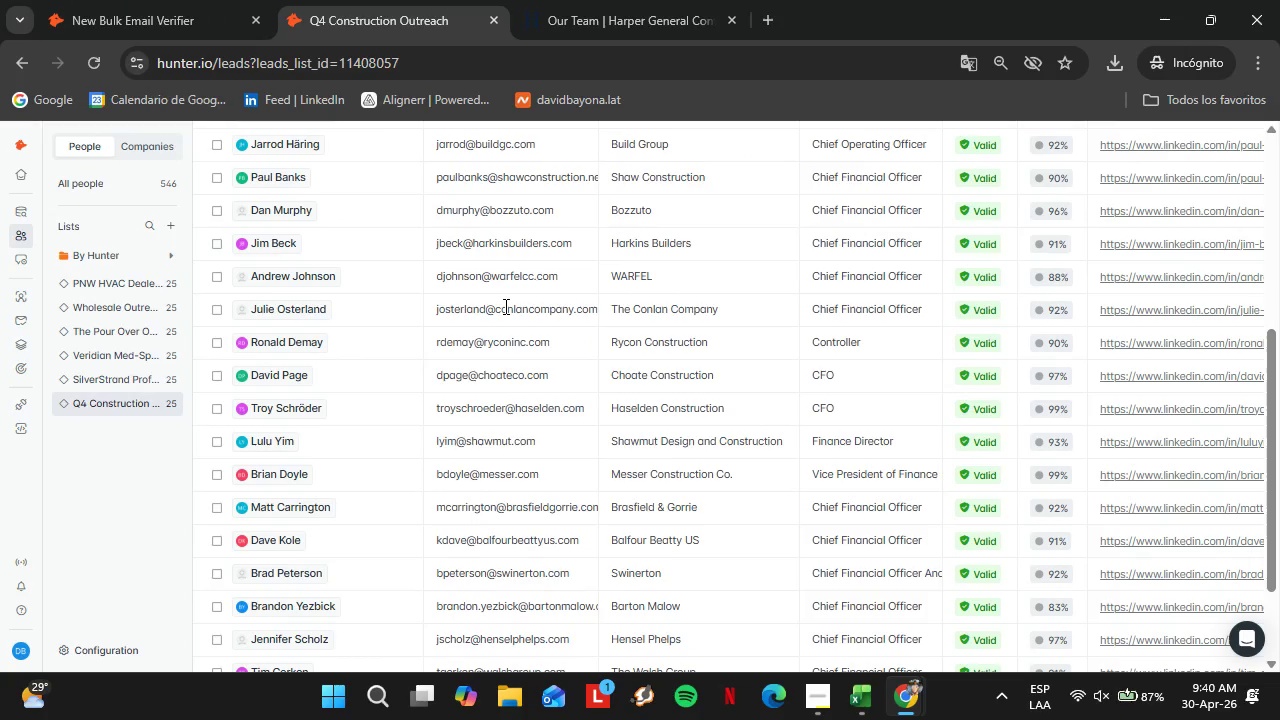 
double_click([504, 306])
 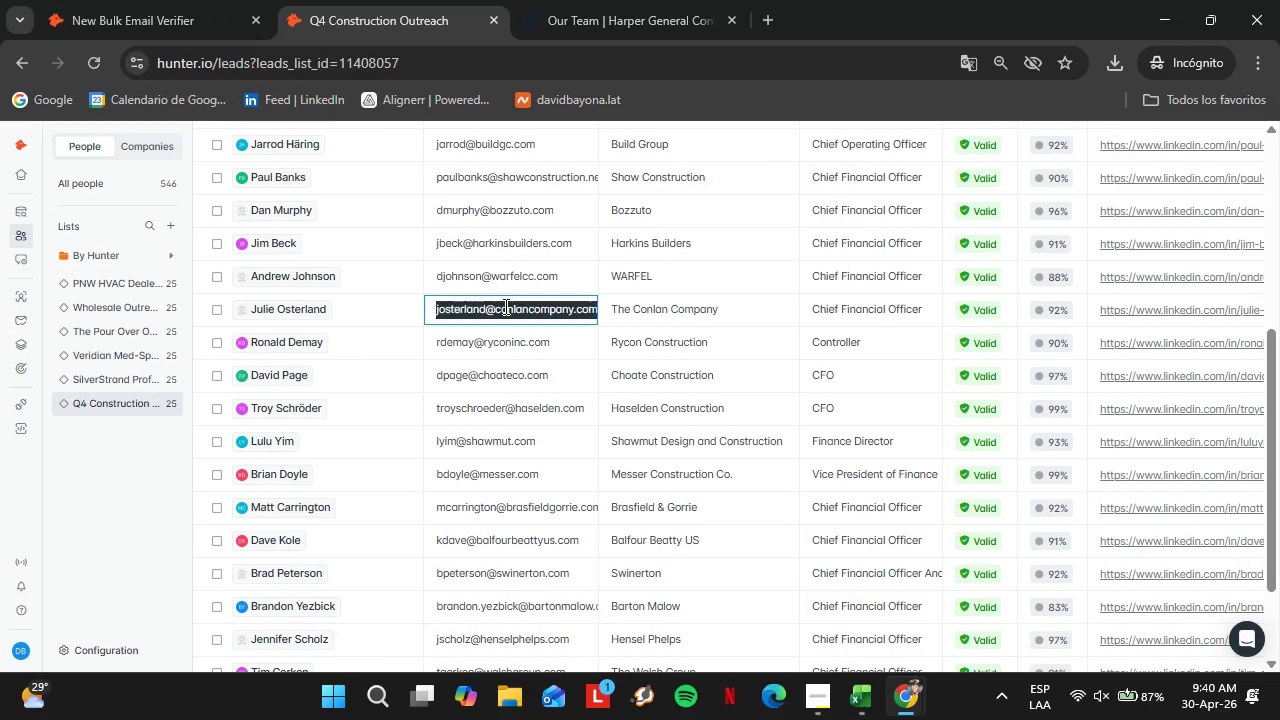 
triple_click([504, 306])
 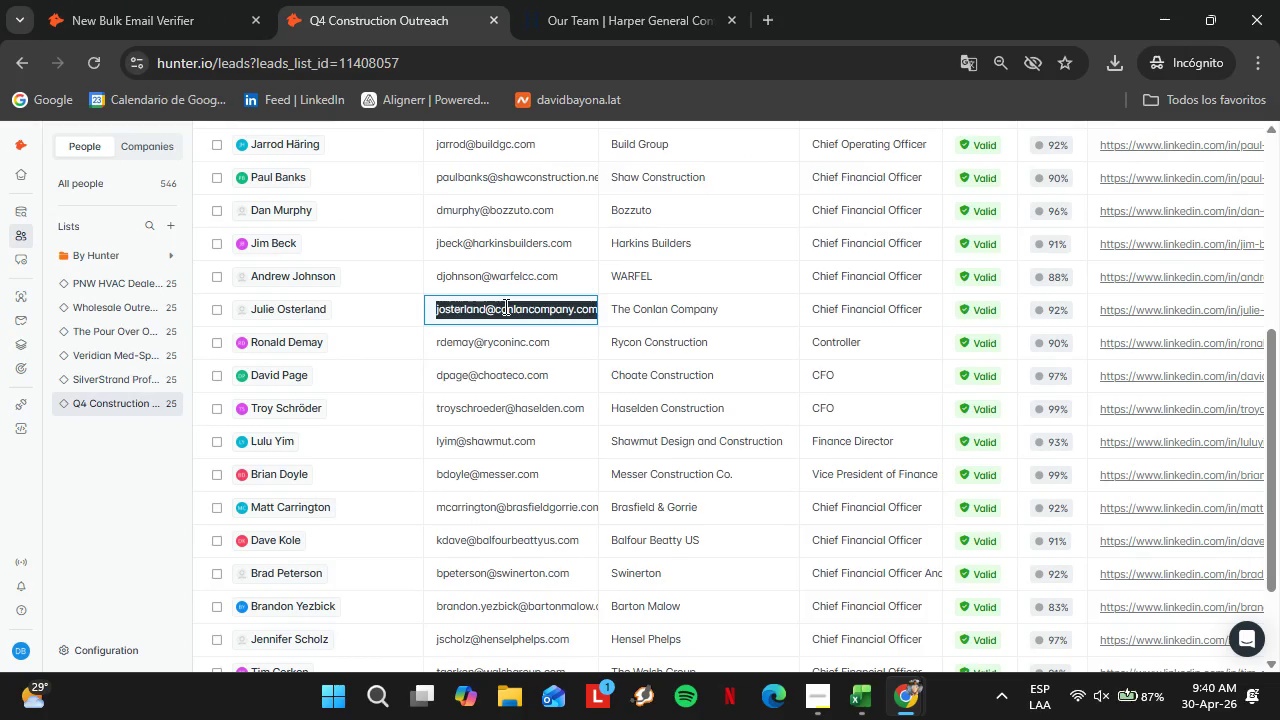 
key(Control+C)
 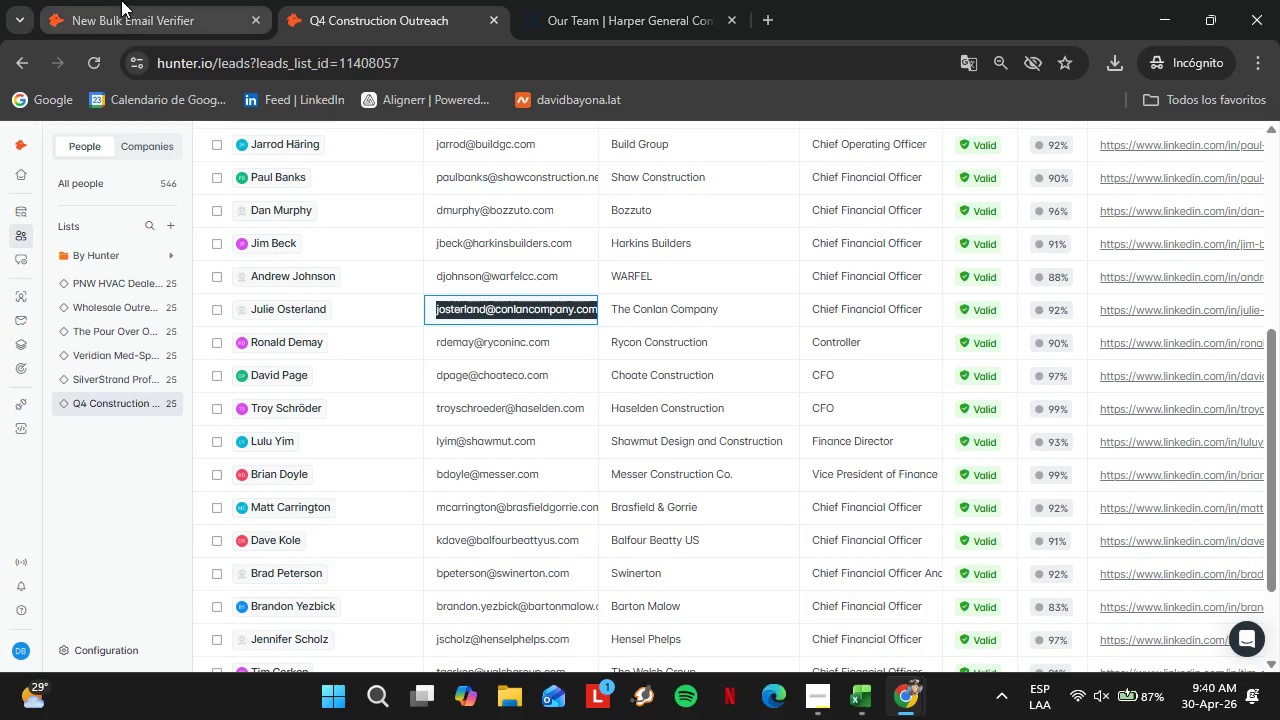 
left_click([121, 0])
 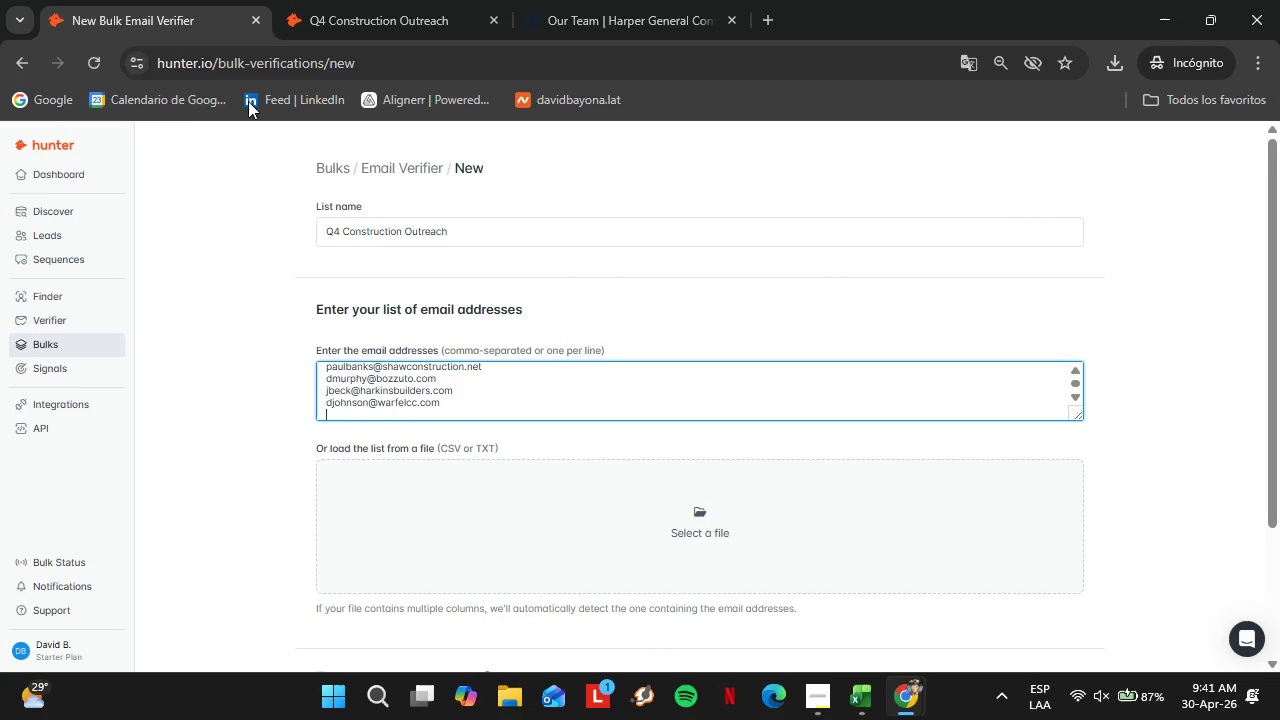 
key(Control+V)
 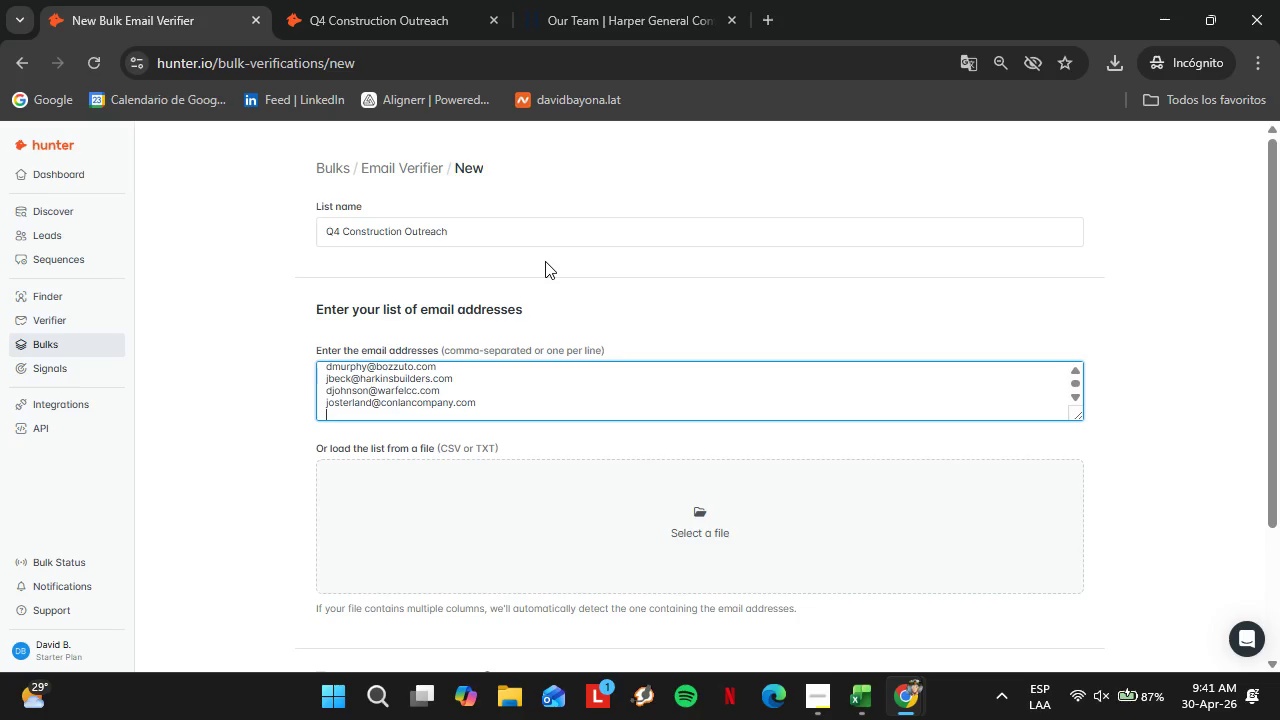 
key(Enter)
 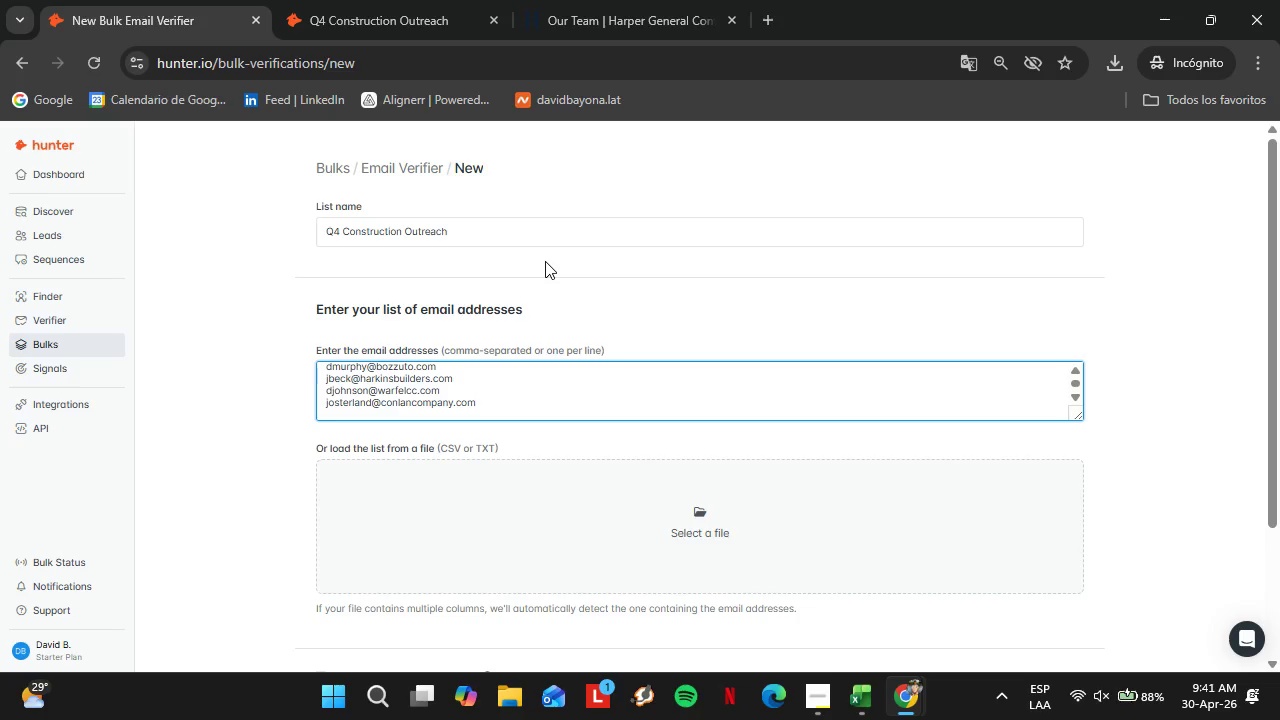 
wait(8.72)
 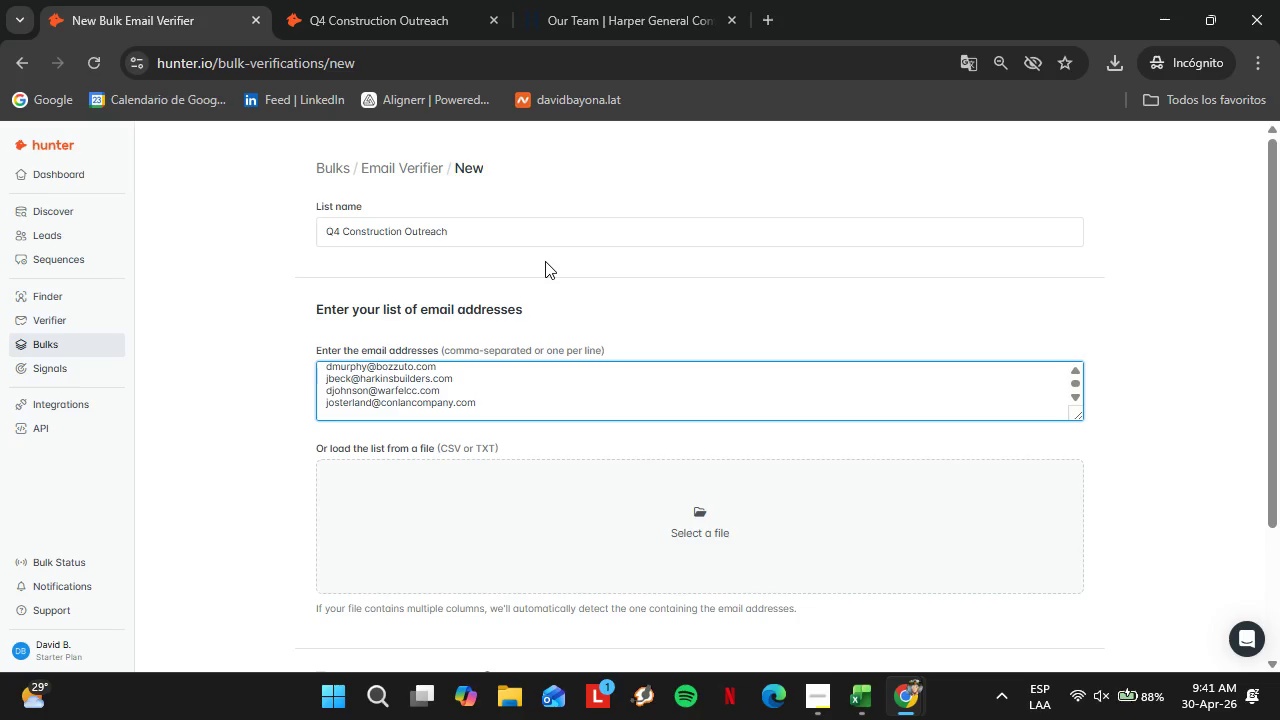 
left_click([366, 0])
 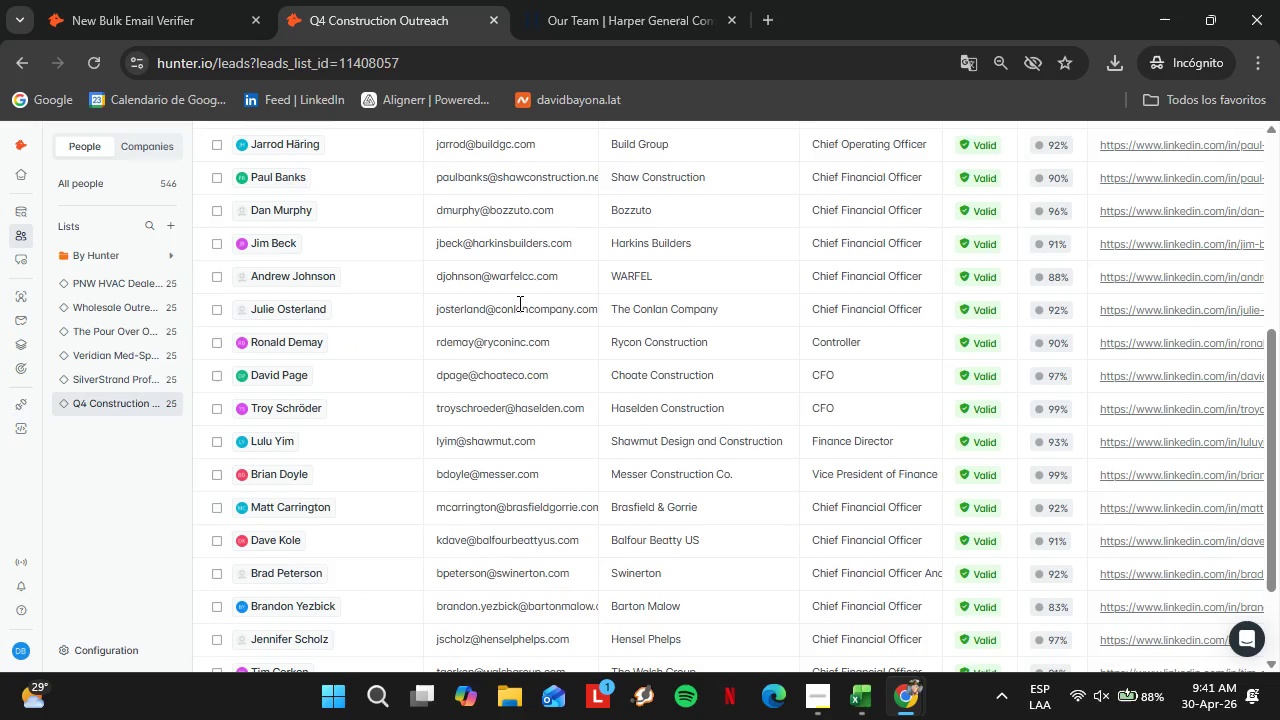 
double_click([518, 303])
 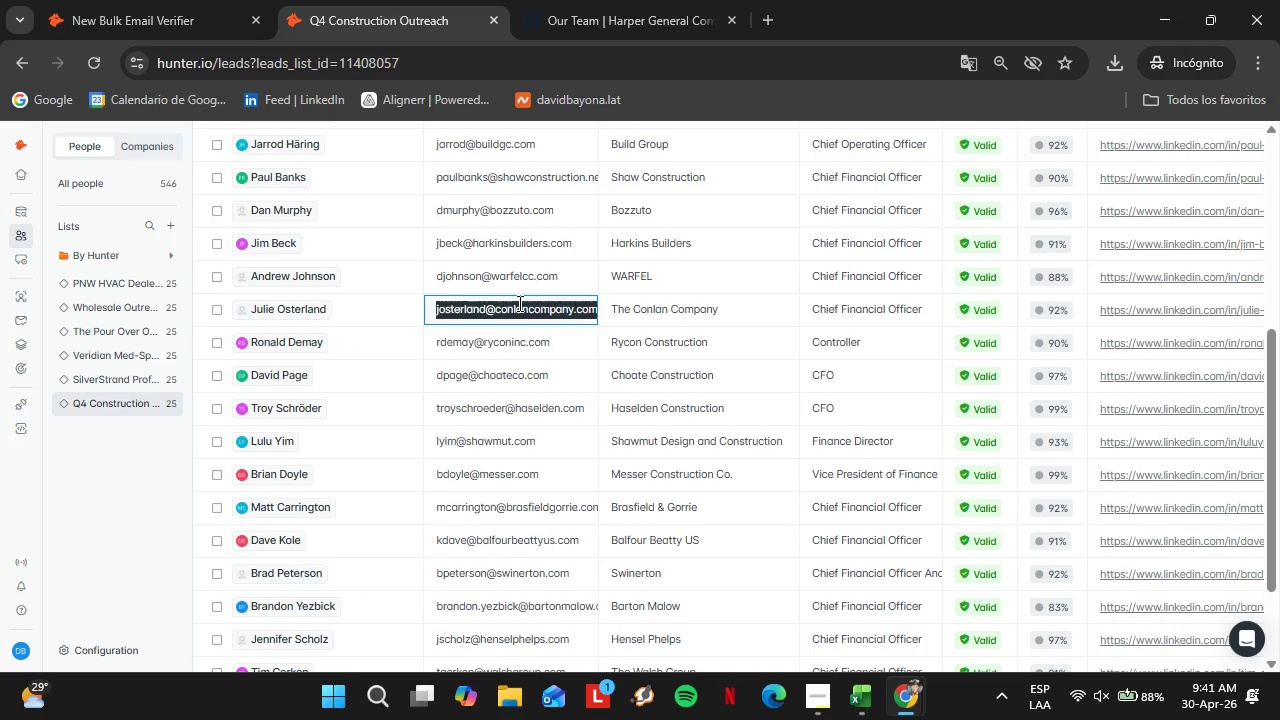 
triple_click([518, 303])
 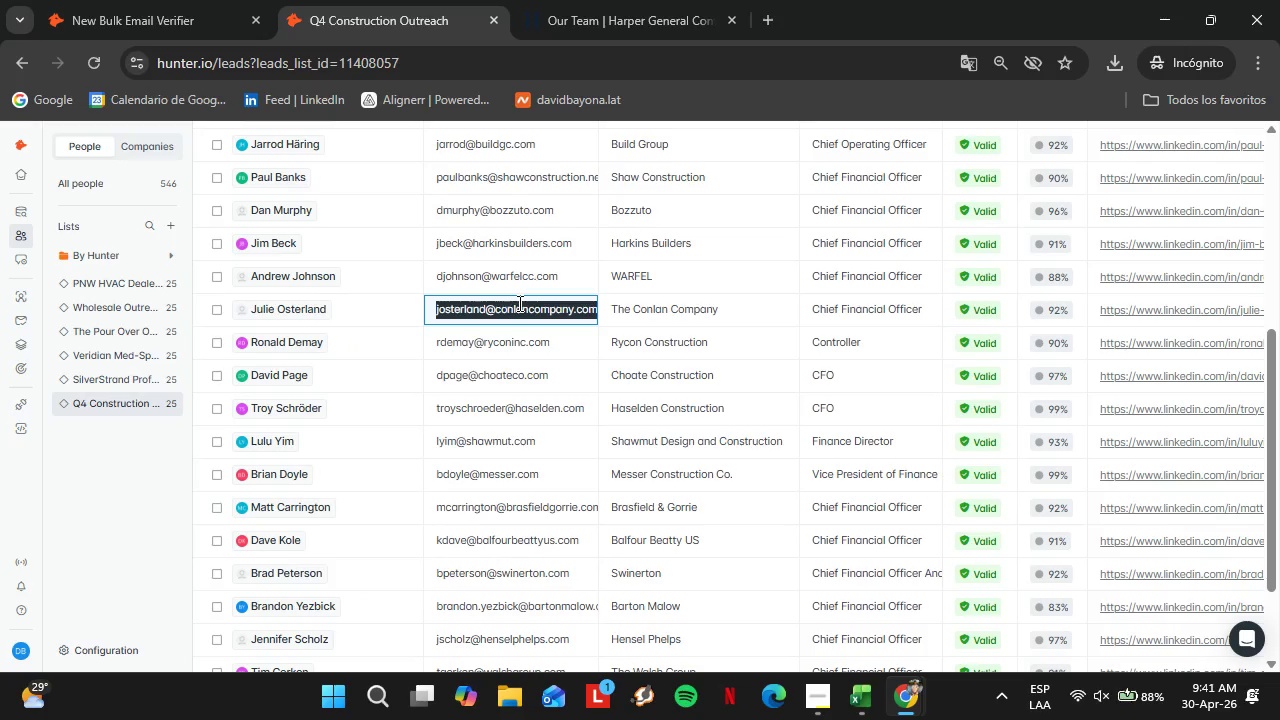 
key(Control+C)
 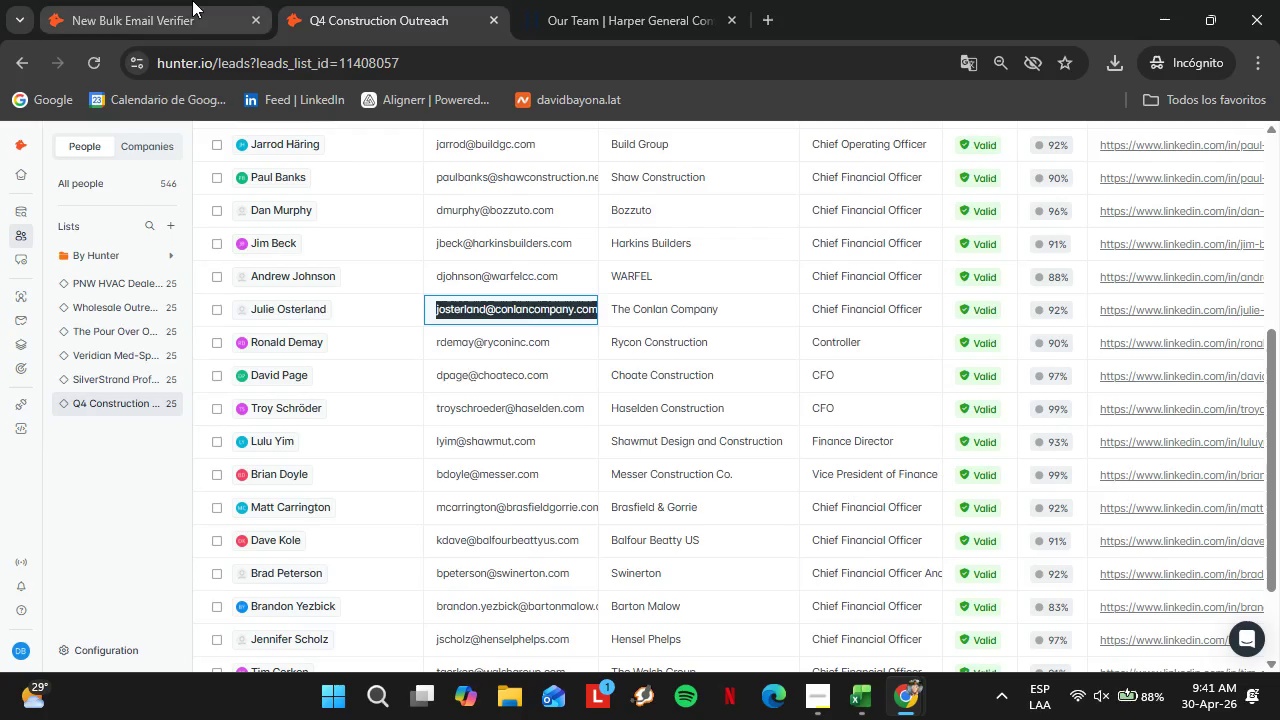 
left_click([192, 0])
 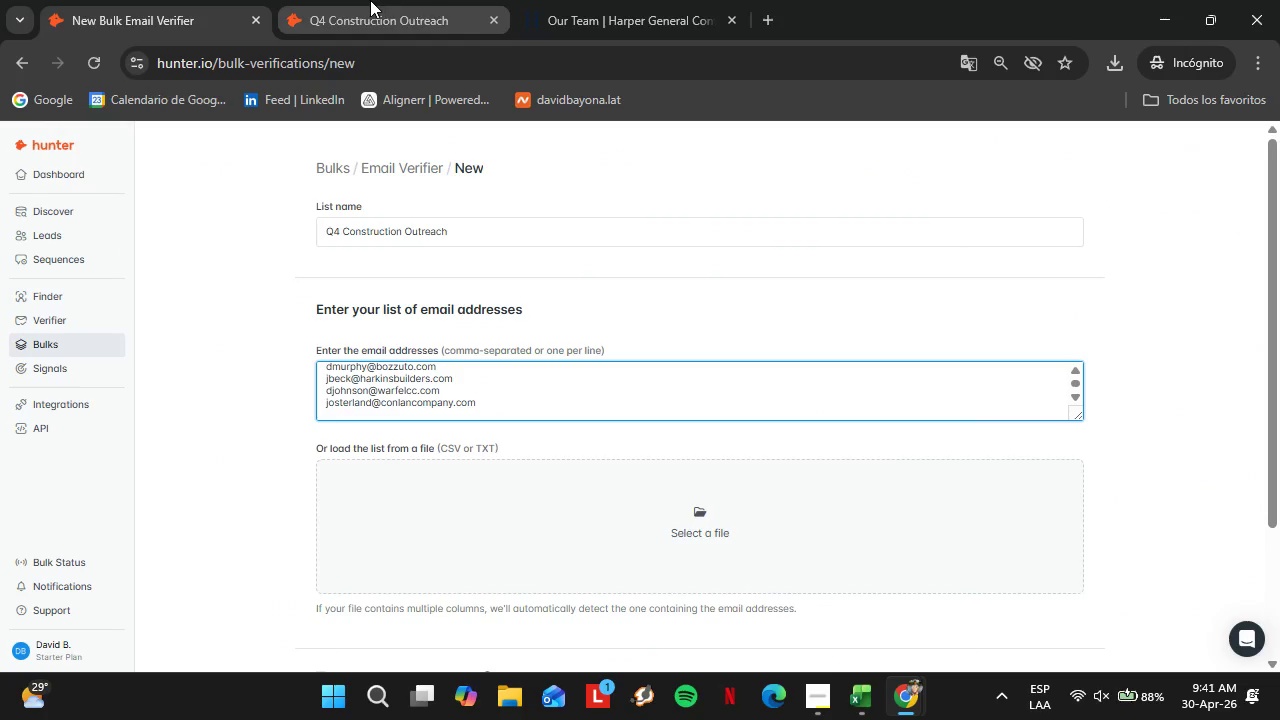 
left_click([370, 0])
 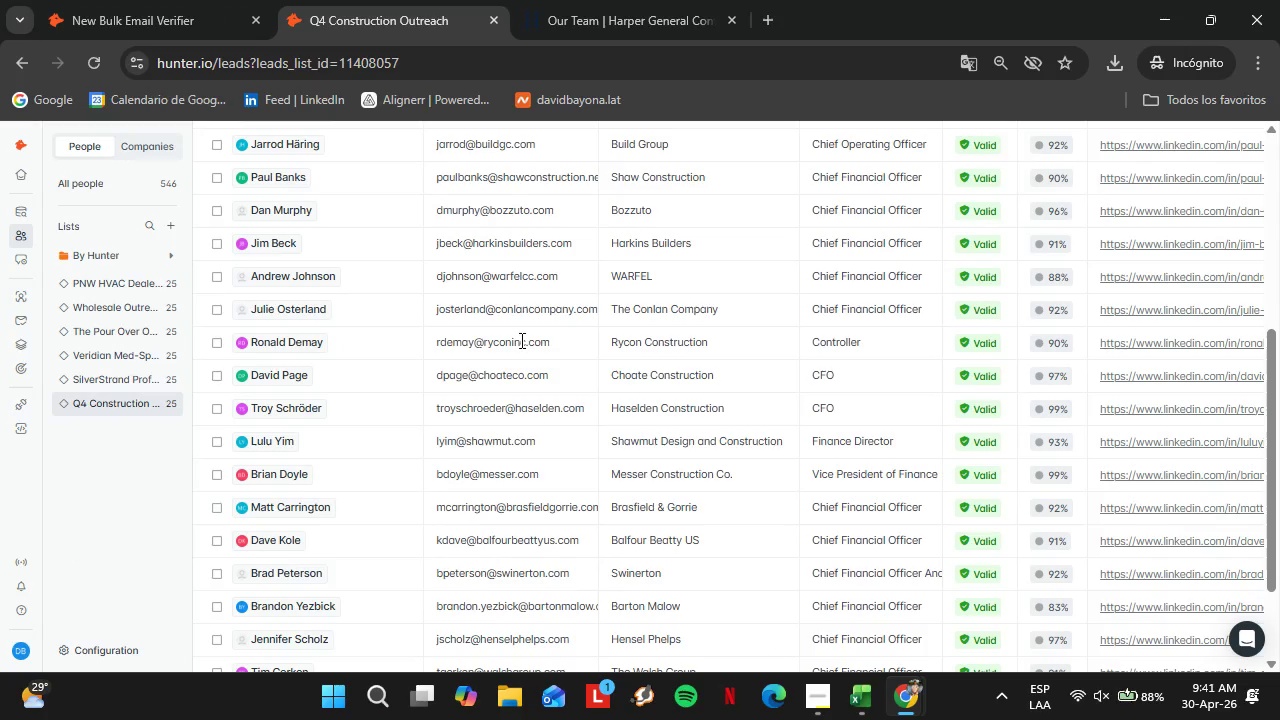 
double_click([520, 340])
 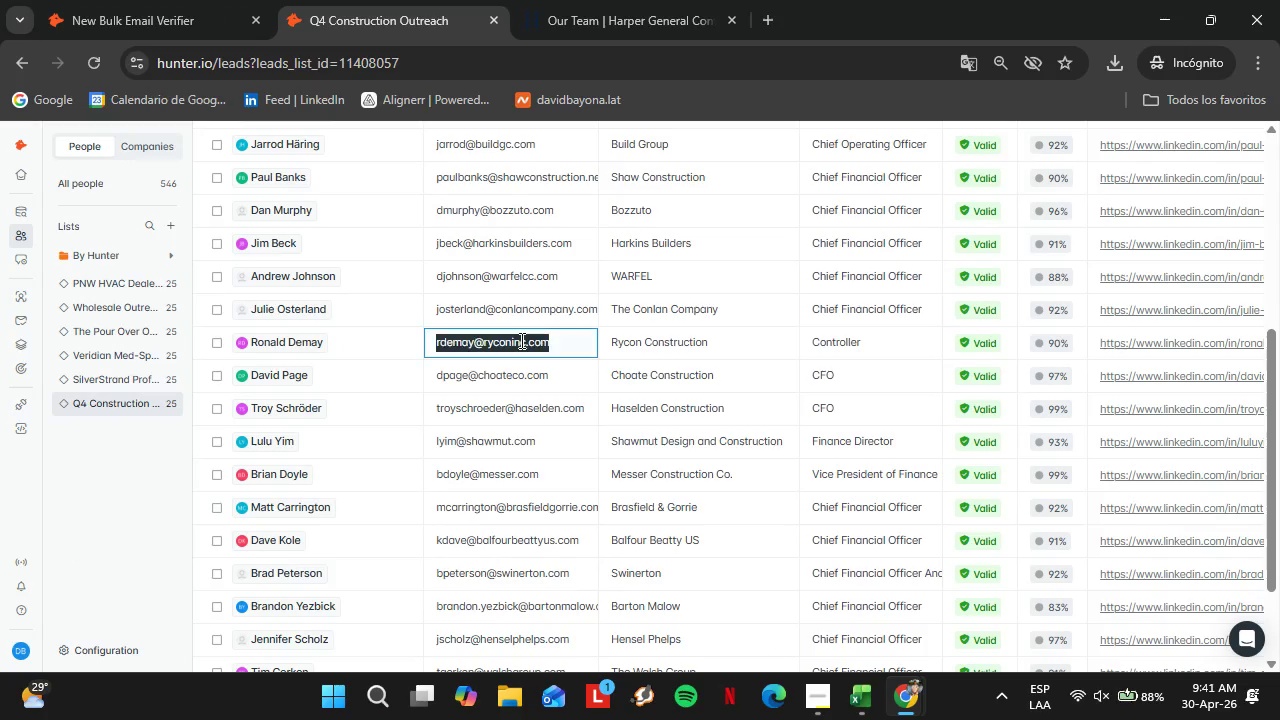 
triple_click([520, 340])
 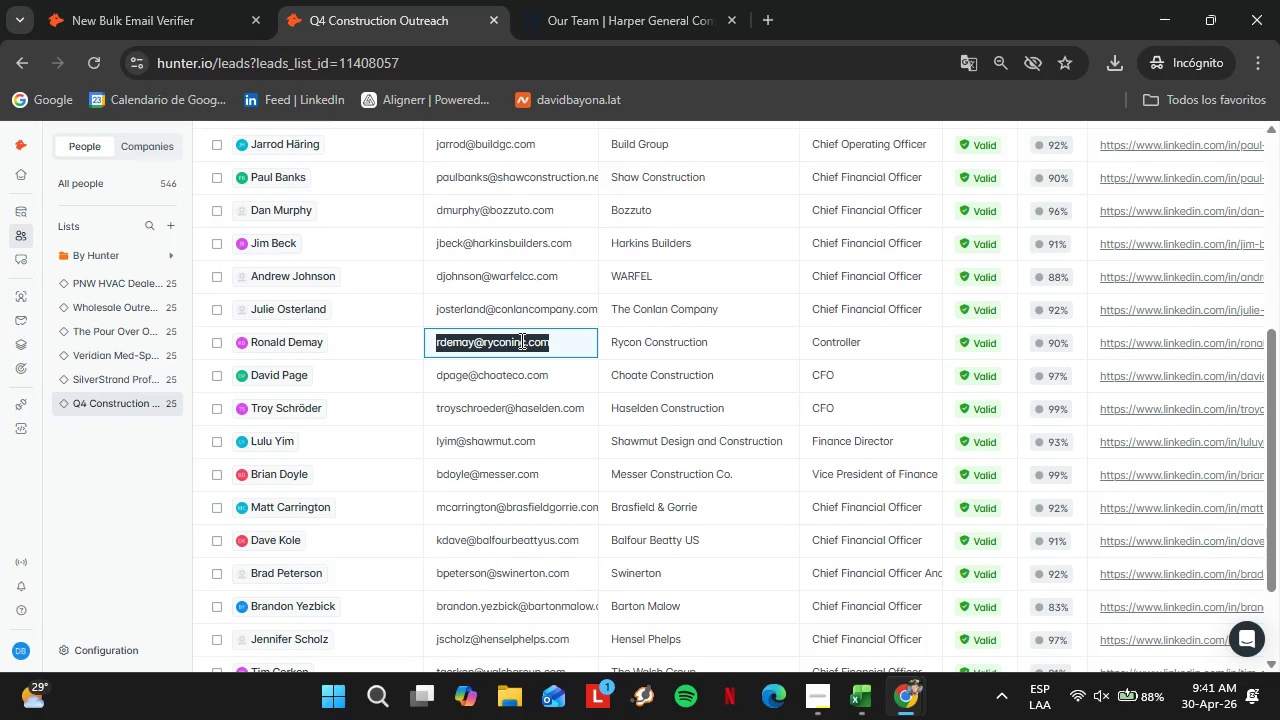 
key(Control+ControlLeft)
 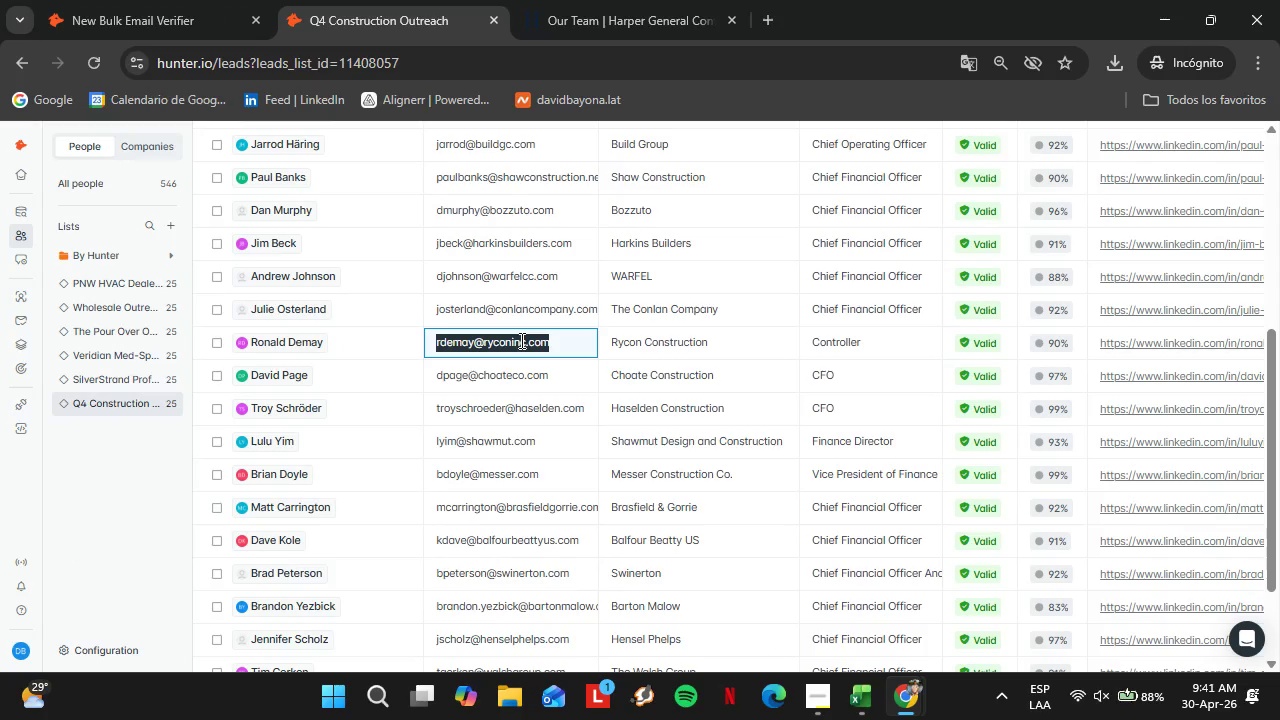 
key(Control+C)
 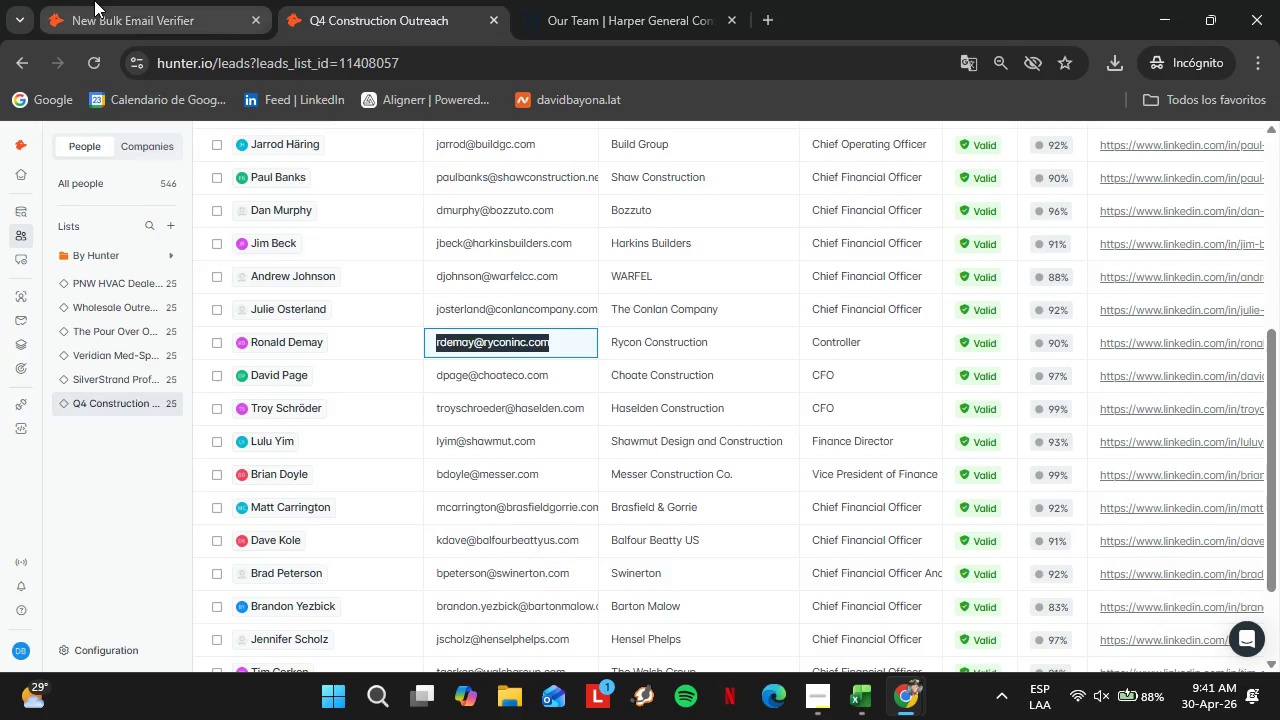 
left_click([94, 0])
 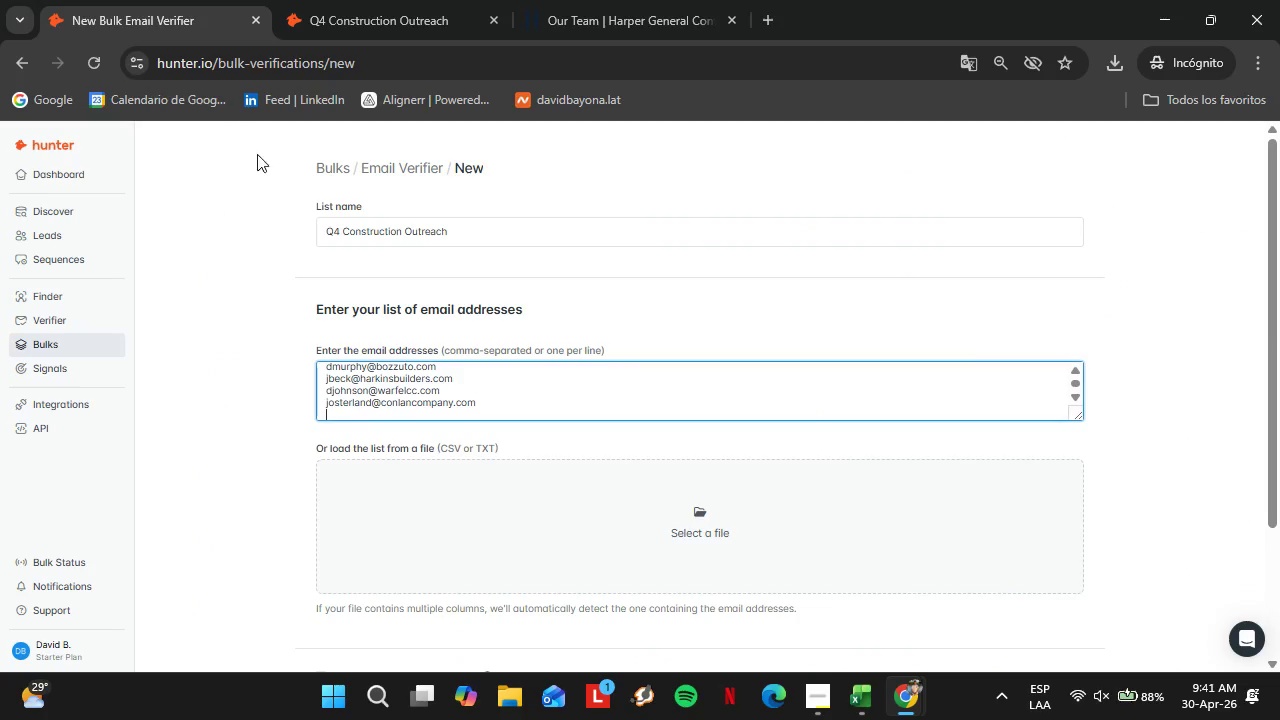 
key(Control+V)
 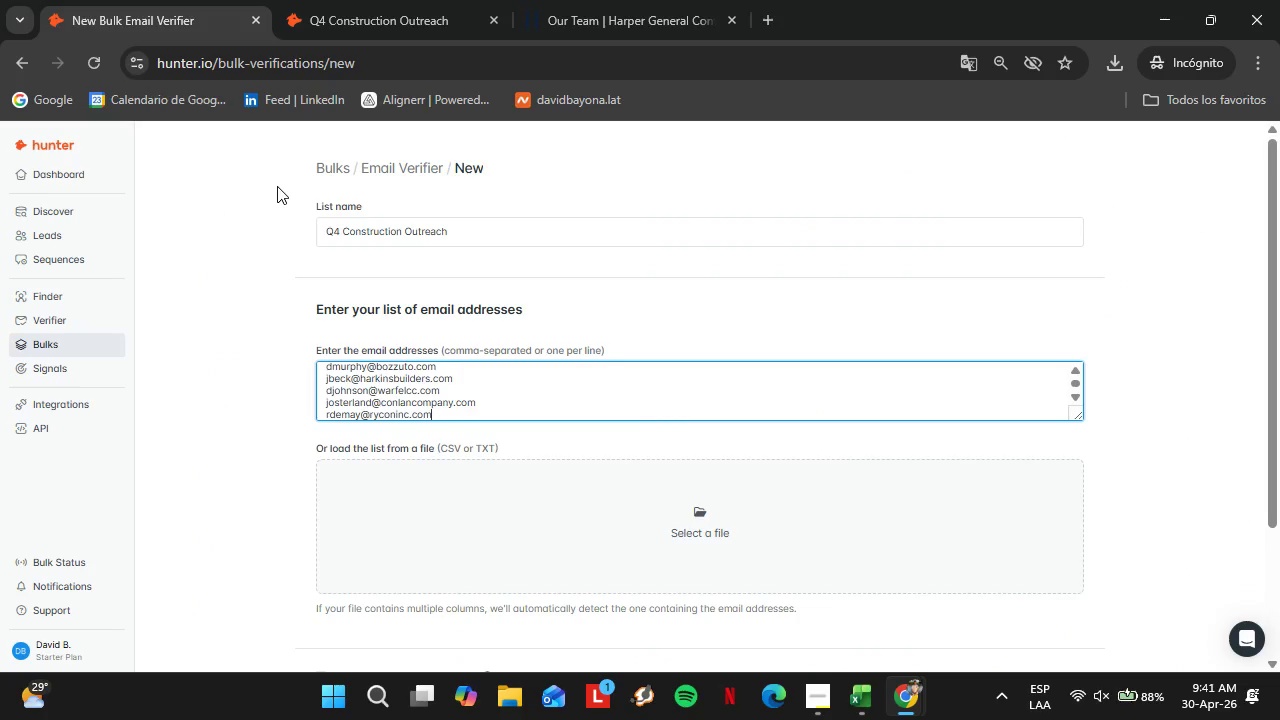 
key(Enter)
 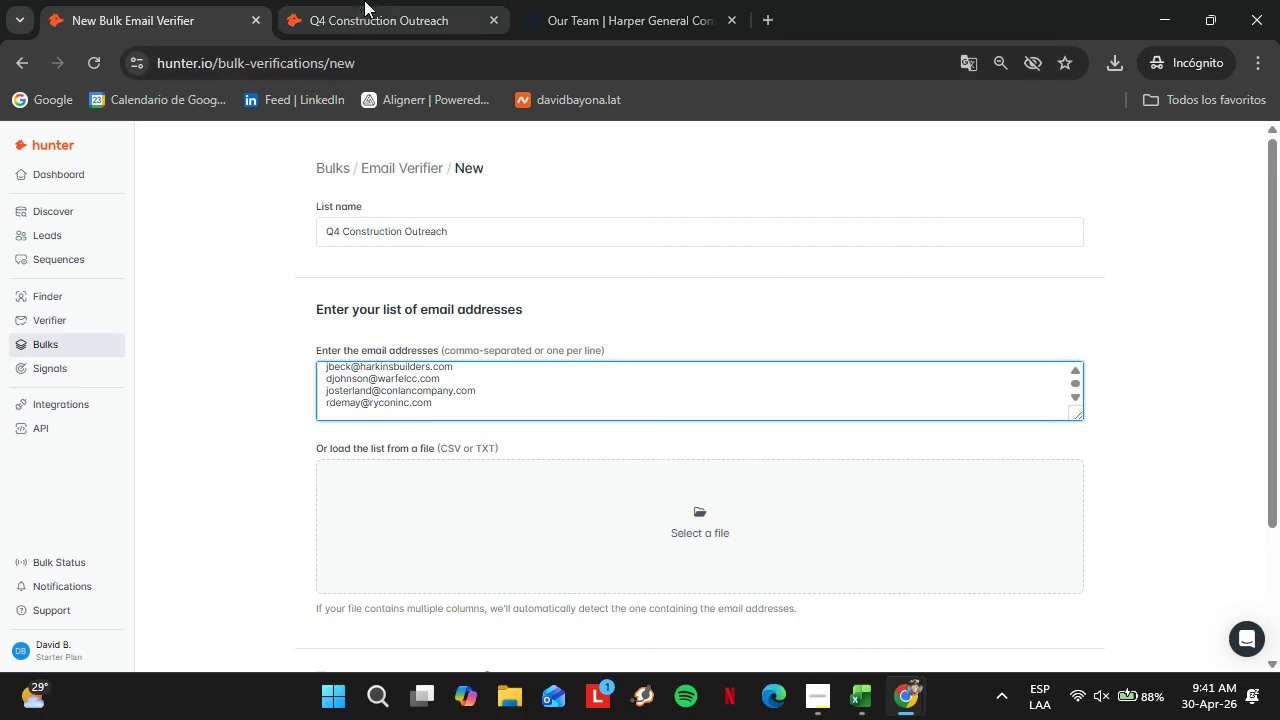 
left_click([368, 0])
 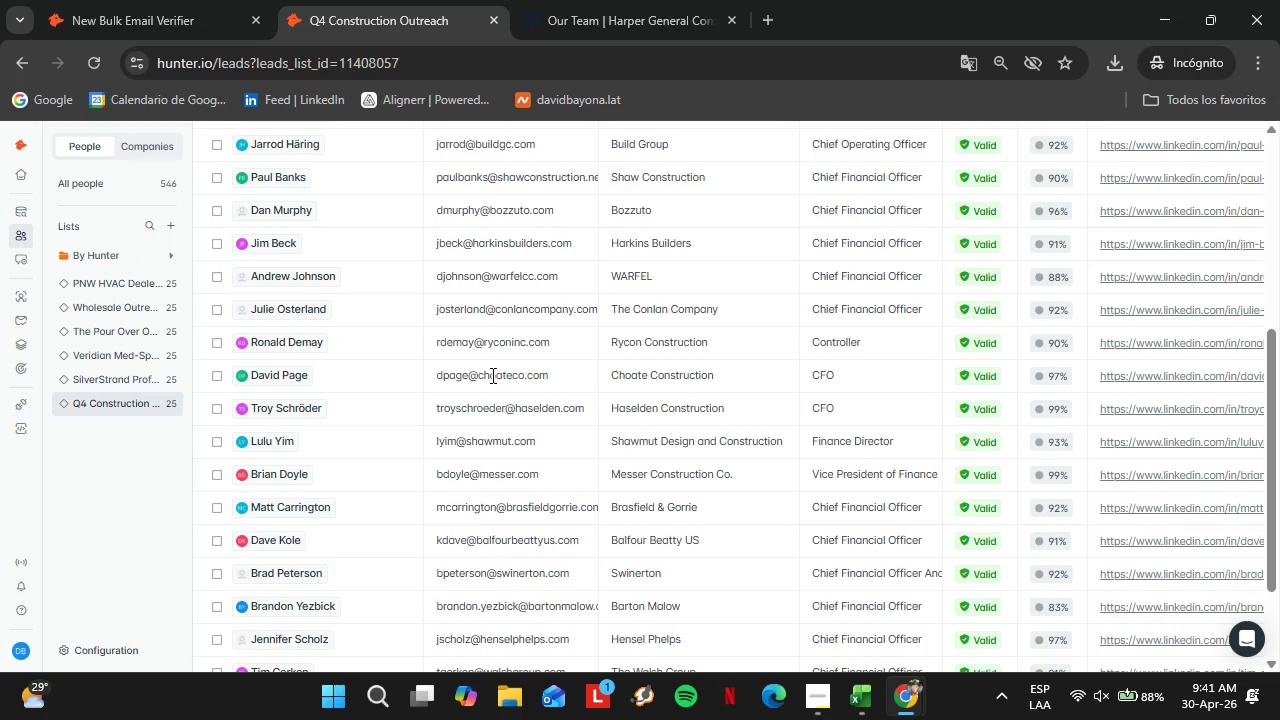 
double_click([491, 375])
 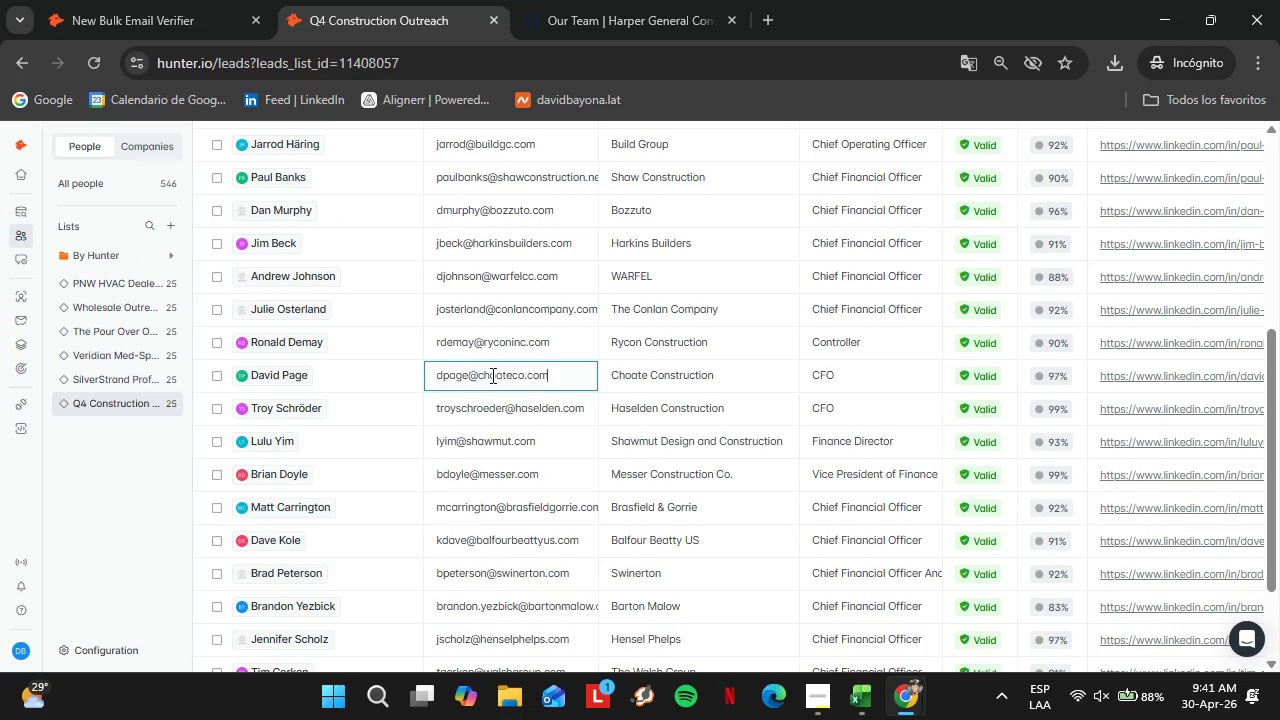 
triple_click([491, 375])
 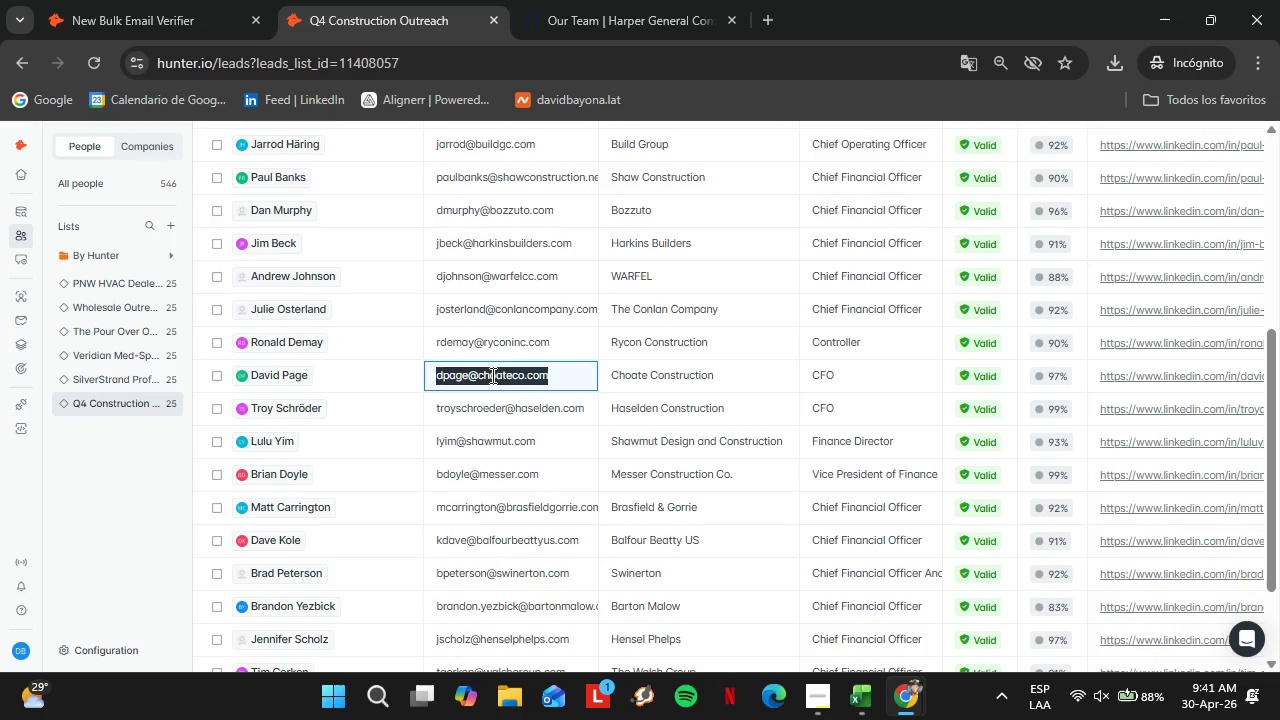 
key(Control+C)
 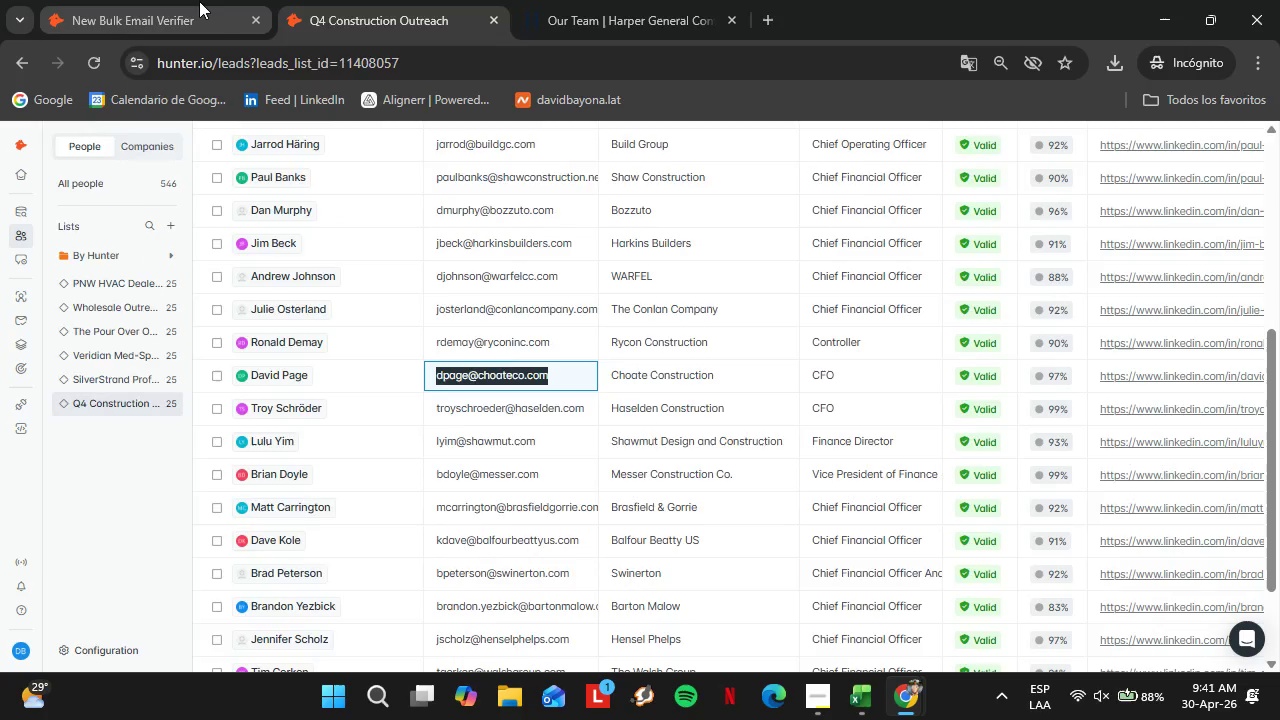 
left_click([199, 1])
 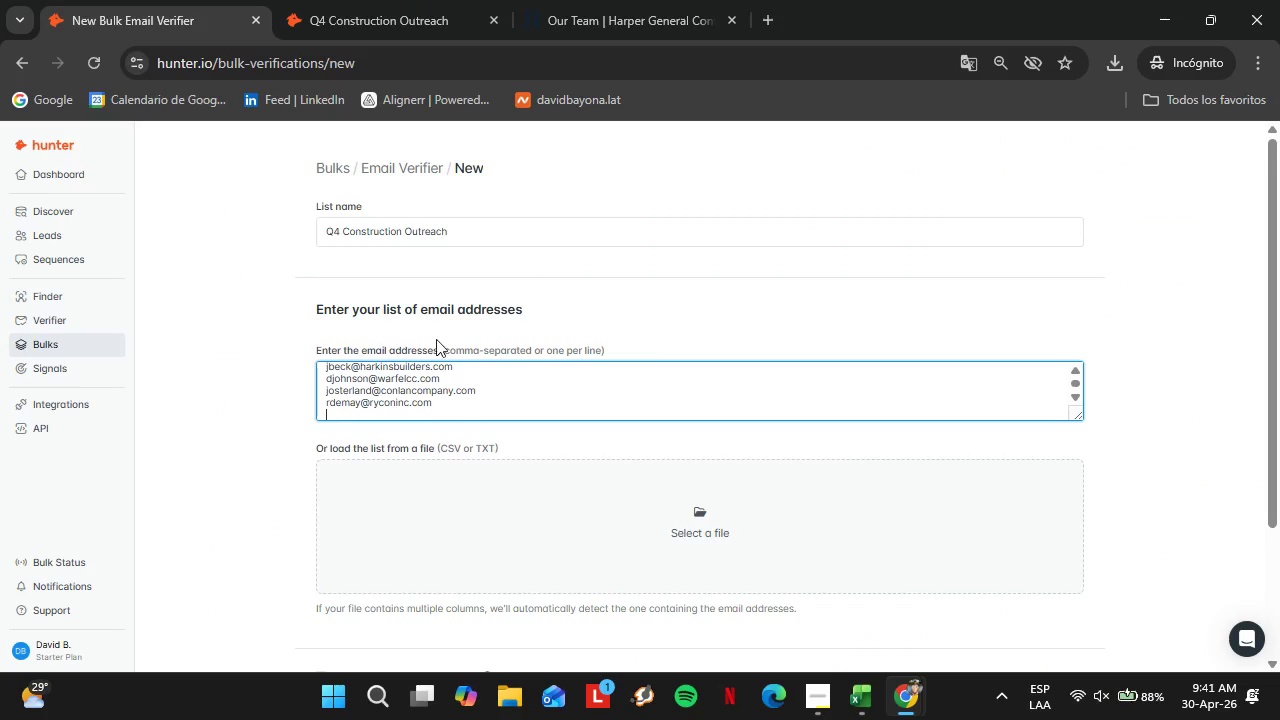 
key(Control+V)
 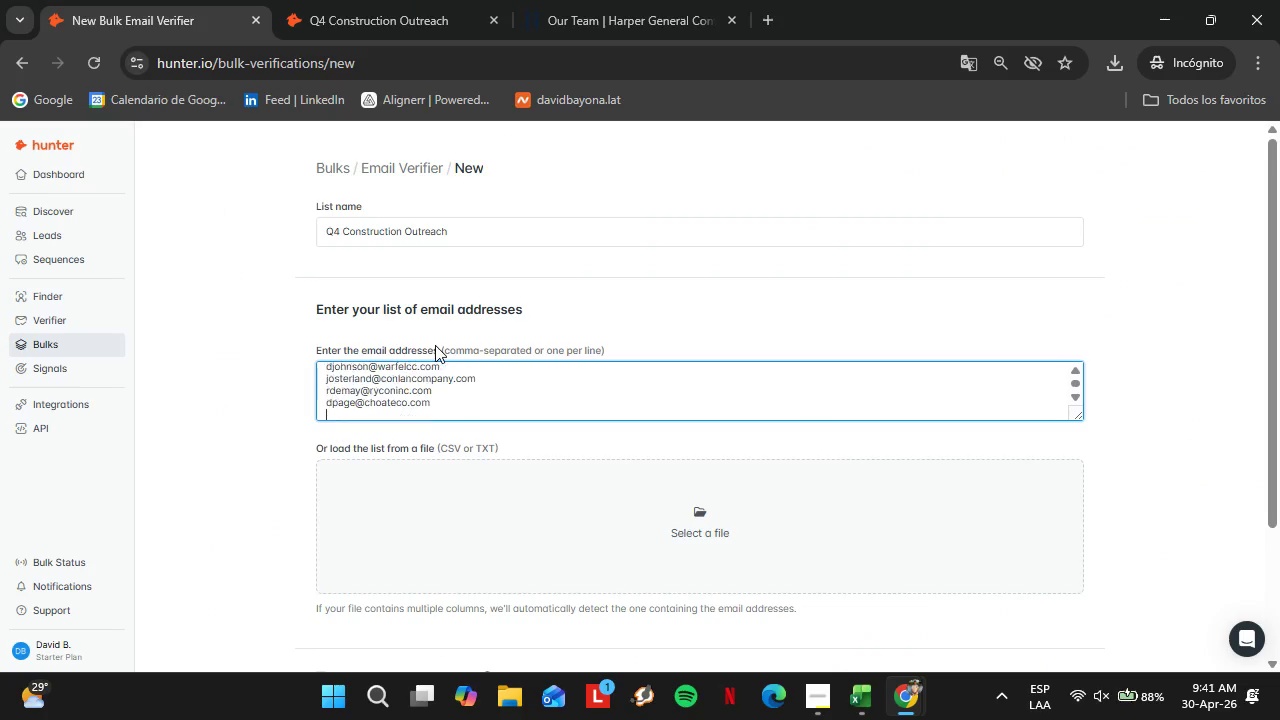 
key(Enter)
 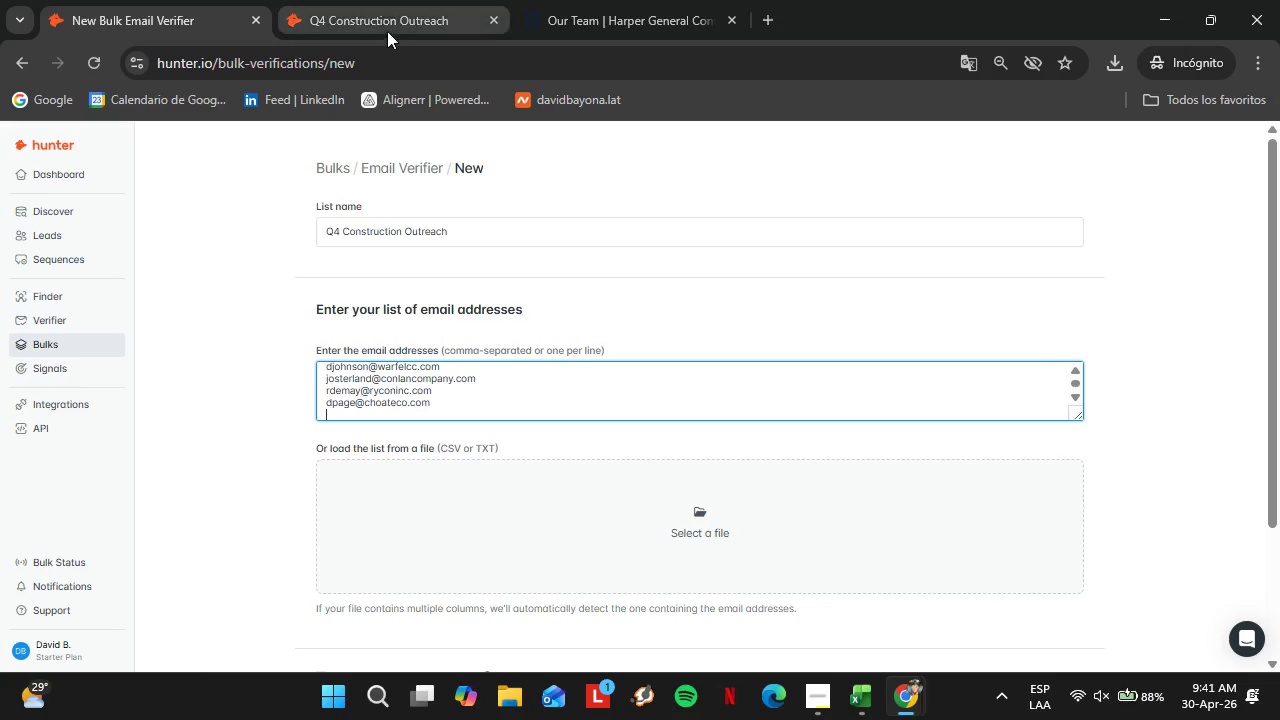 
left_click([374, 5])
 